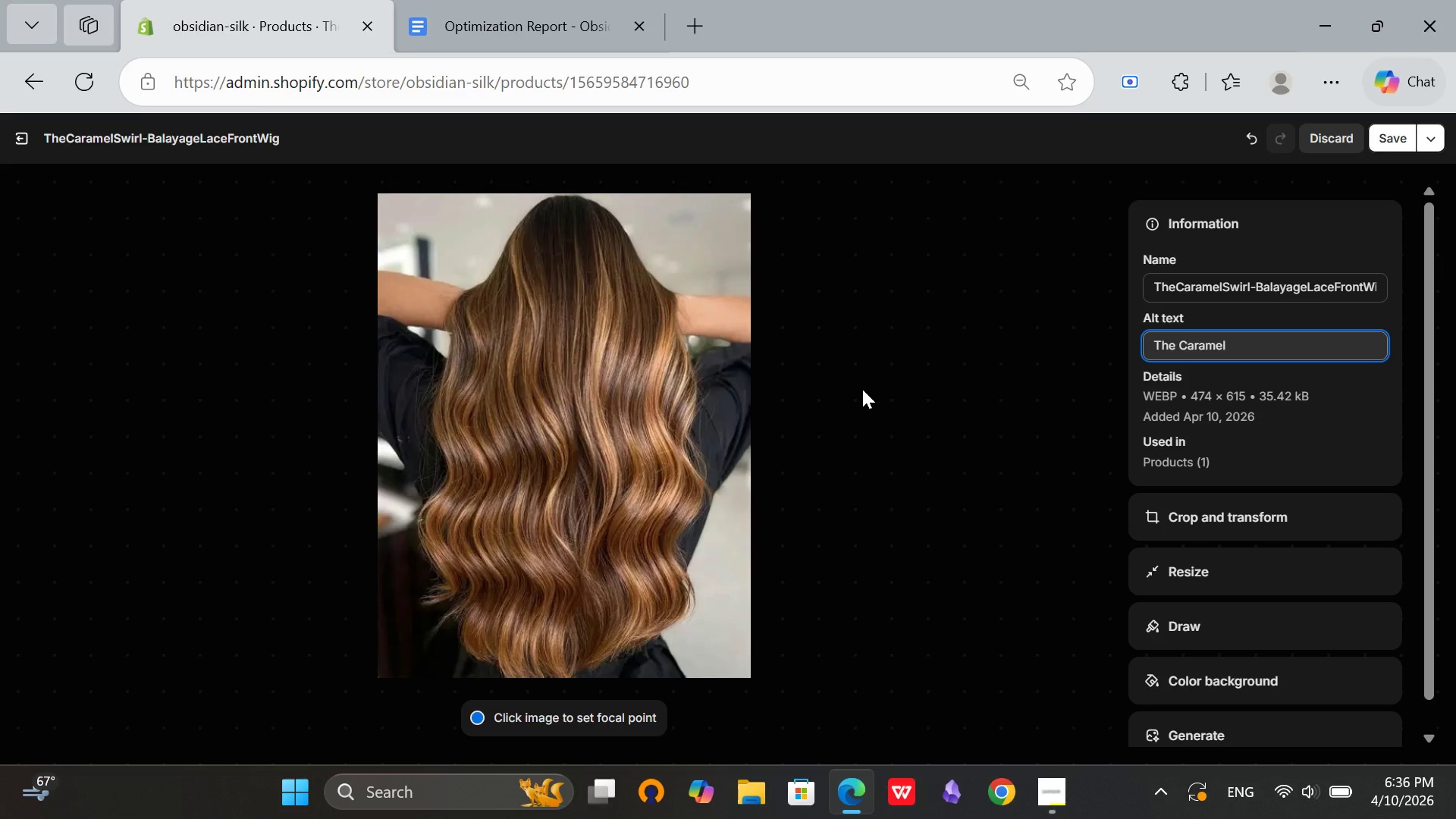 
type(Swirl editorial balayage lace front wig with Brazilian hair and hand )
key(Backspace)
type(-painted caramel highlights)
 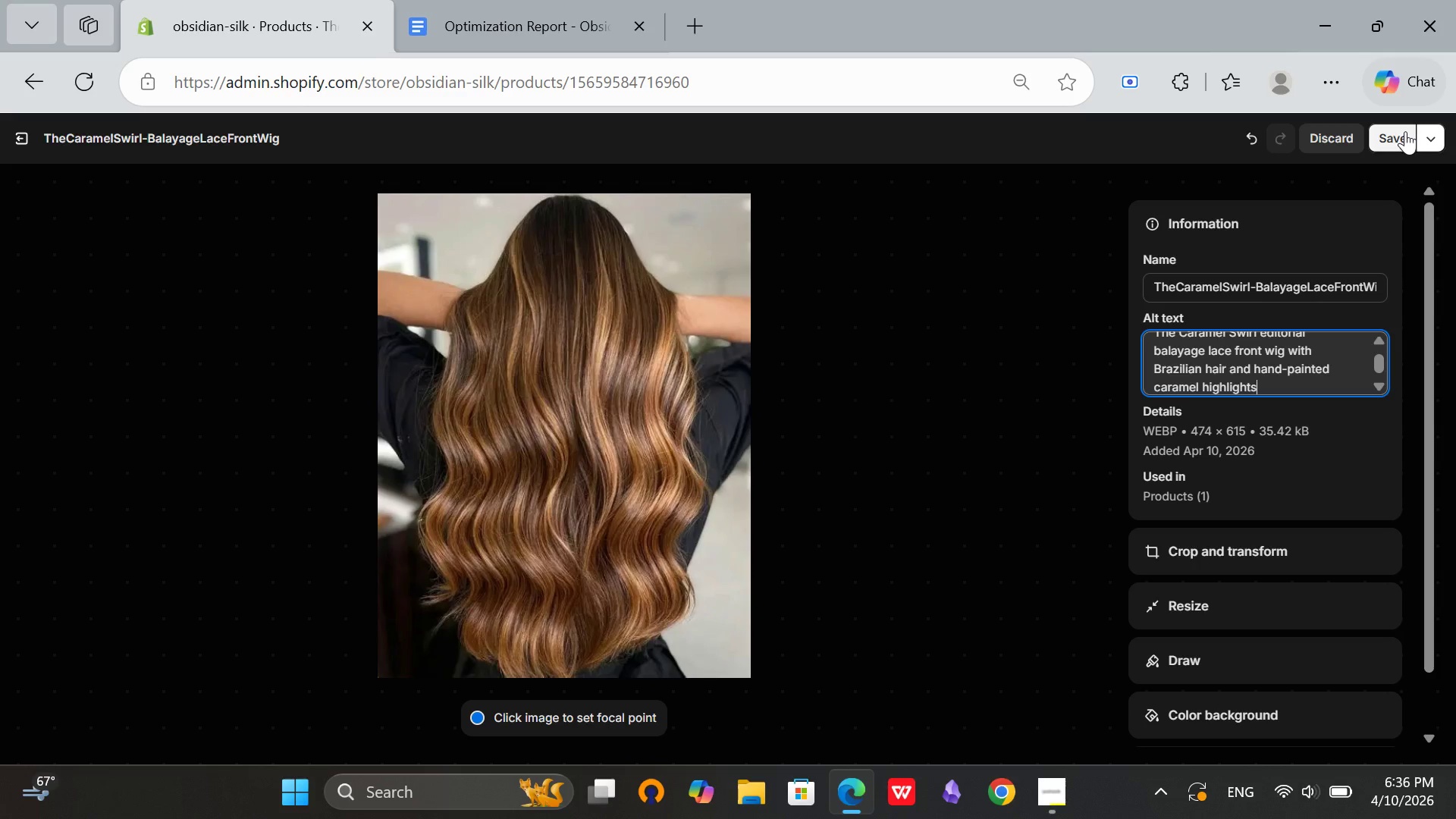 
left_click([1405, 131])
 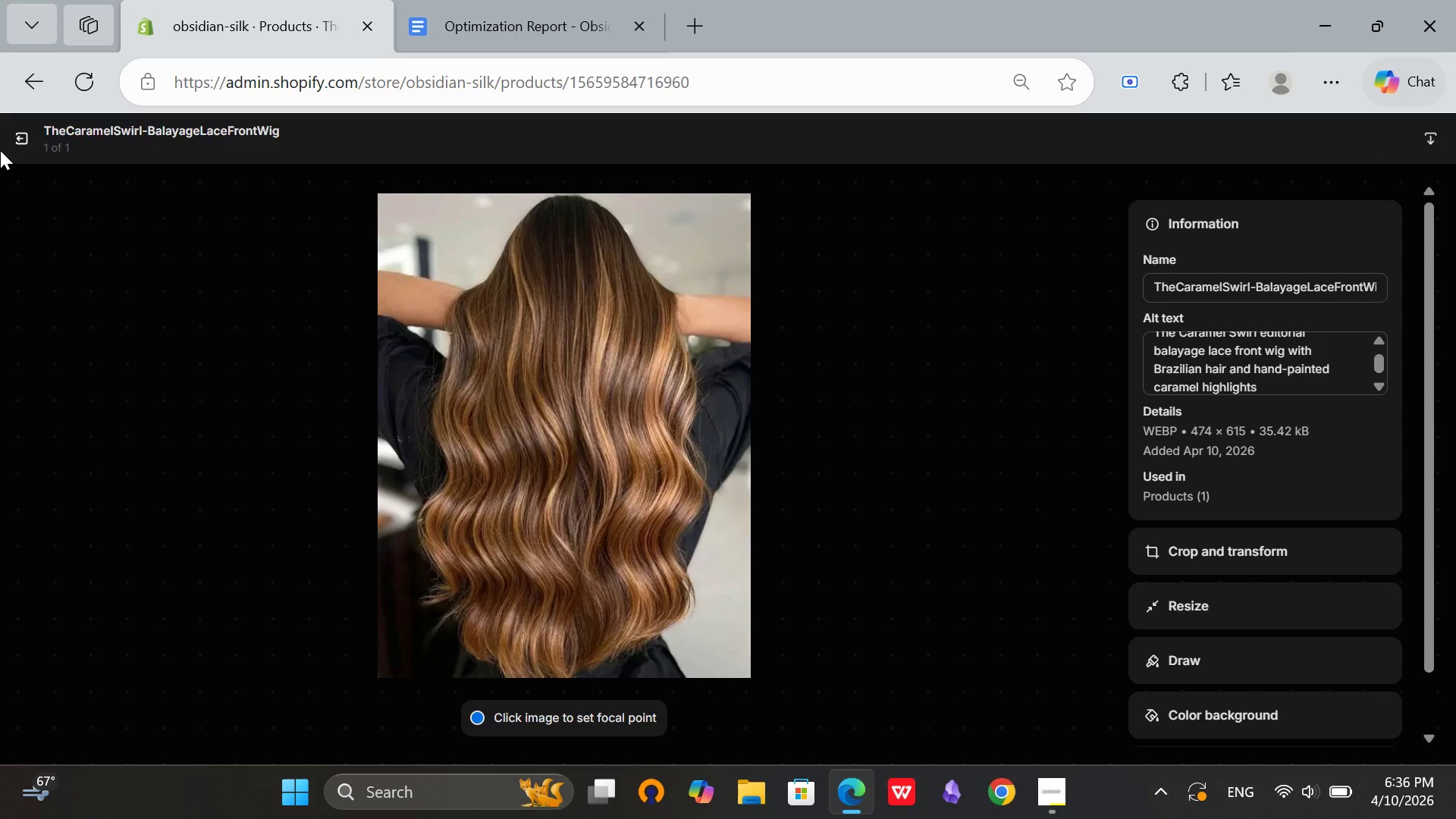 
wait(9.86)
 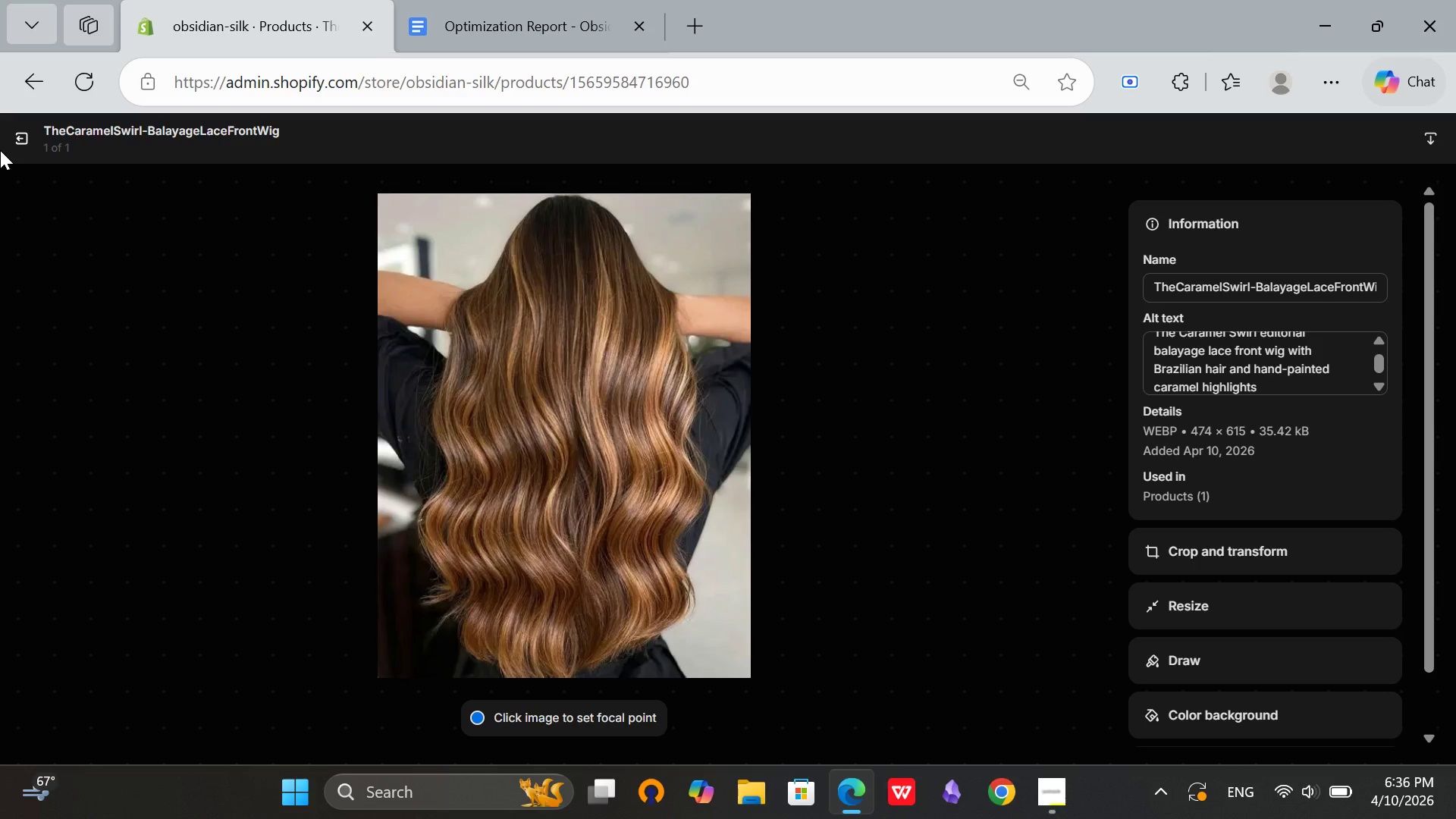 
left_click([17, 139])
 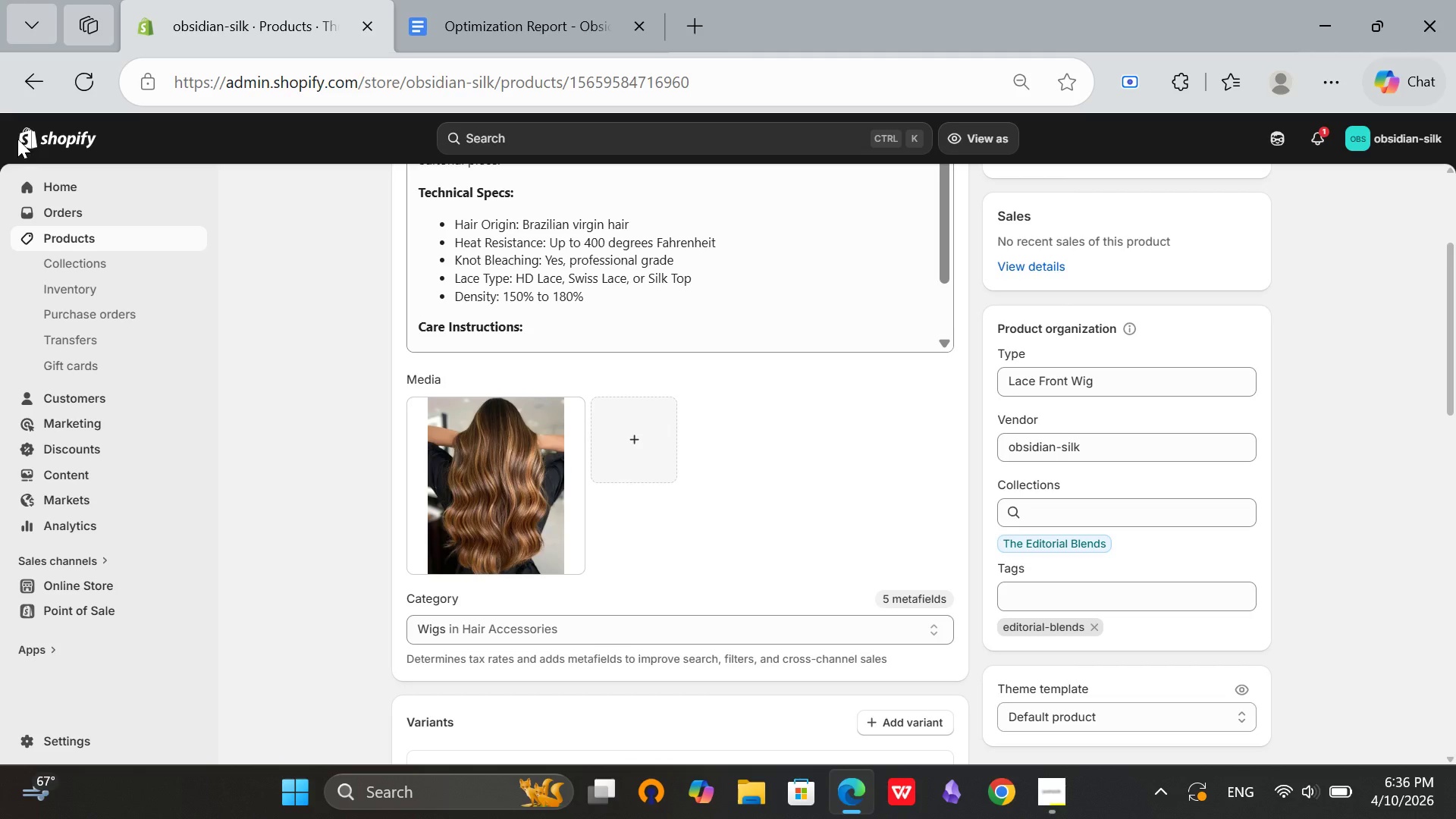 
scroll: coordinate [475, 290], scroll_direction: up, amount: 6.0
 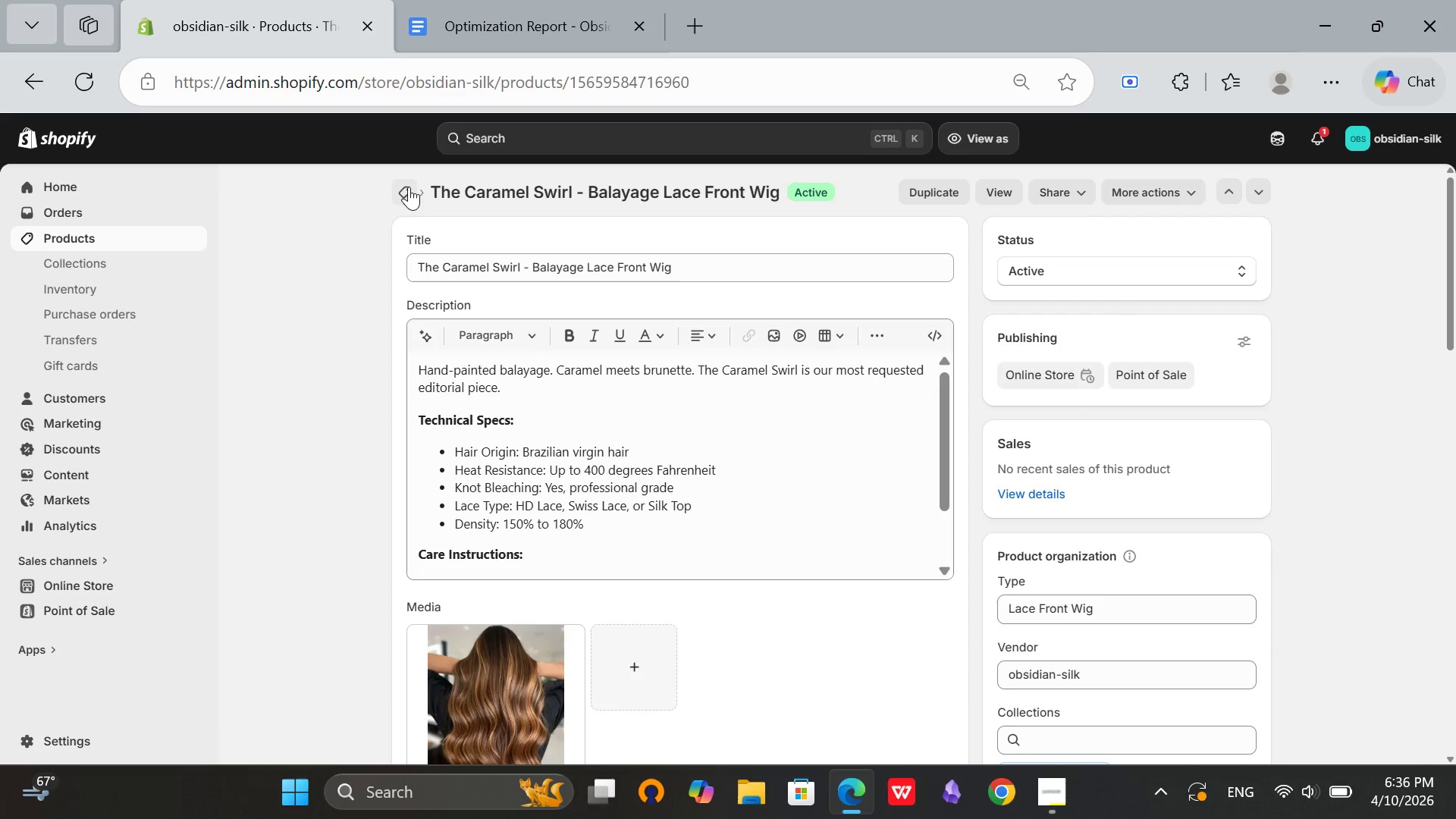 
left_click([409, 187])
 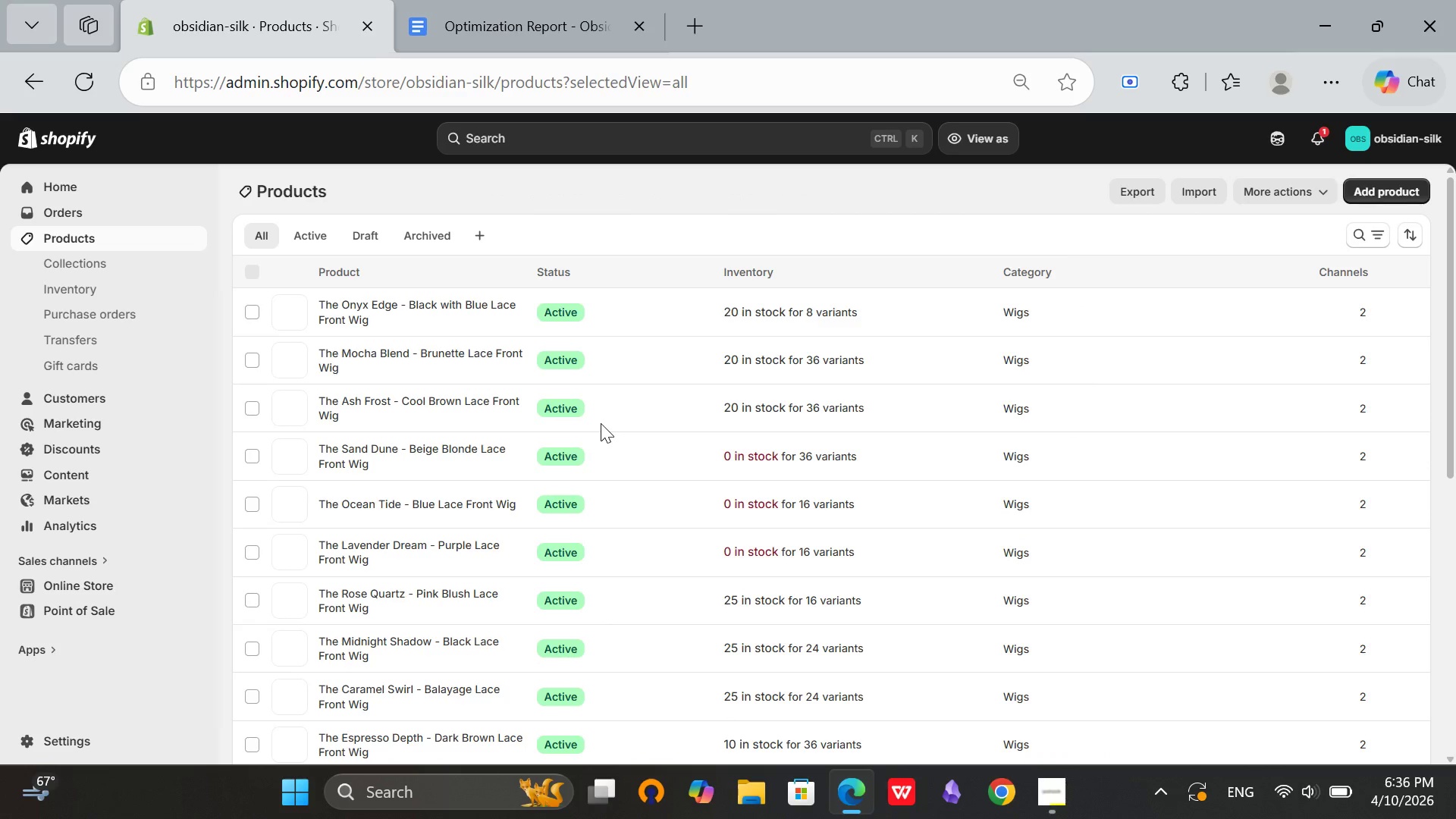 
scroll: coordinate [452, 598], scroll_direction: down, amount: 5.0
 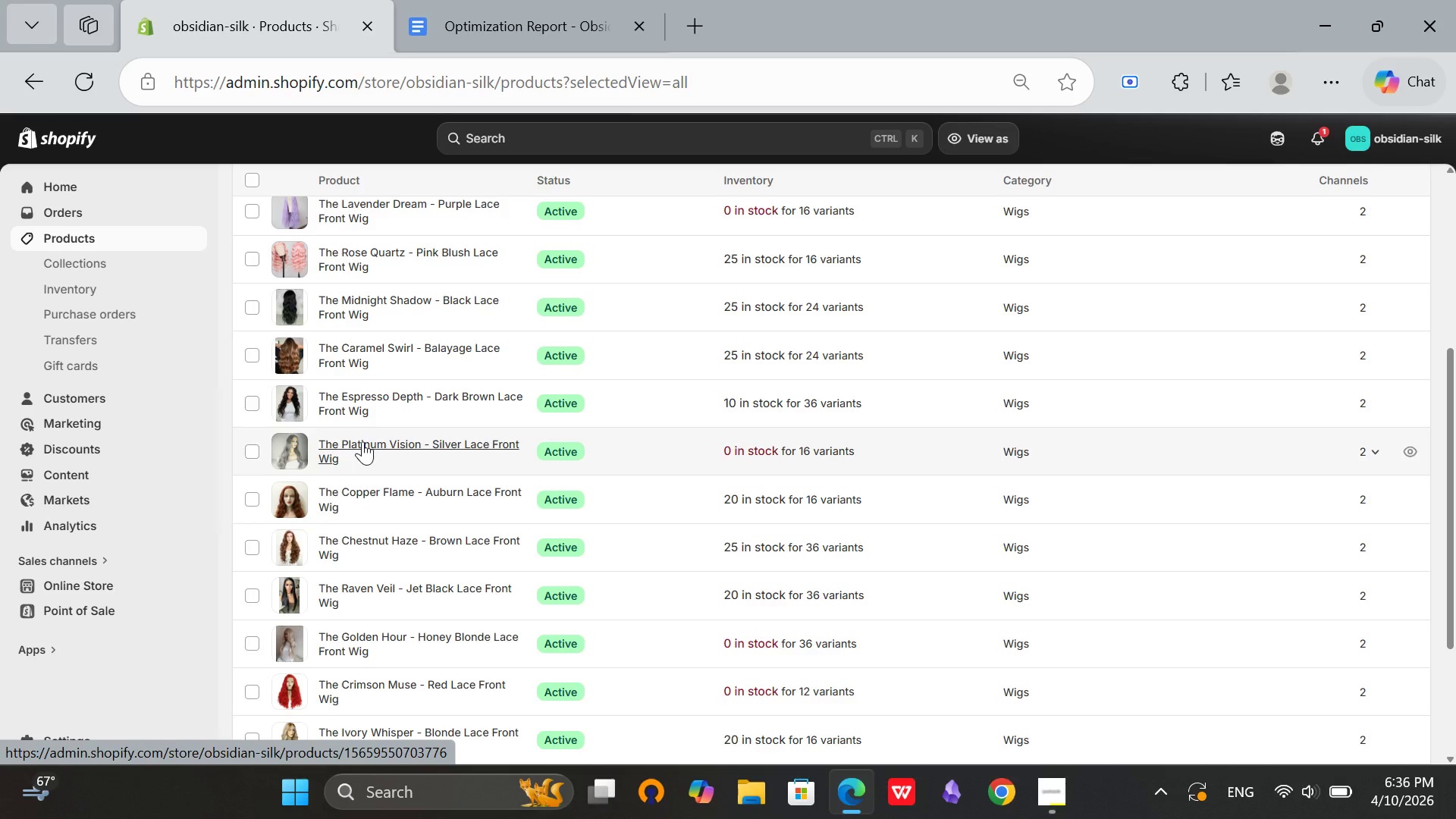 
scroll: coordinate [359, 441], scroll_direction: up, amount: 1.0
 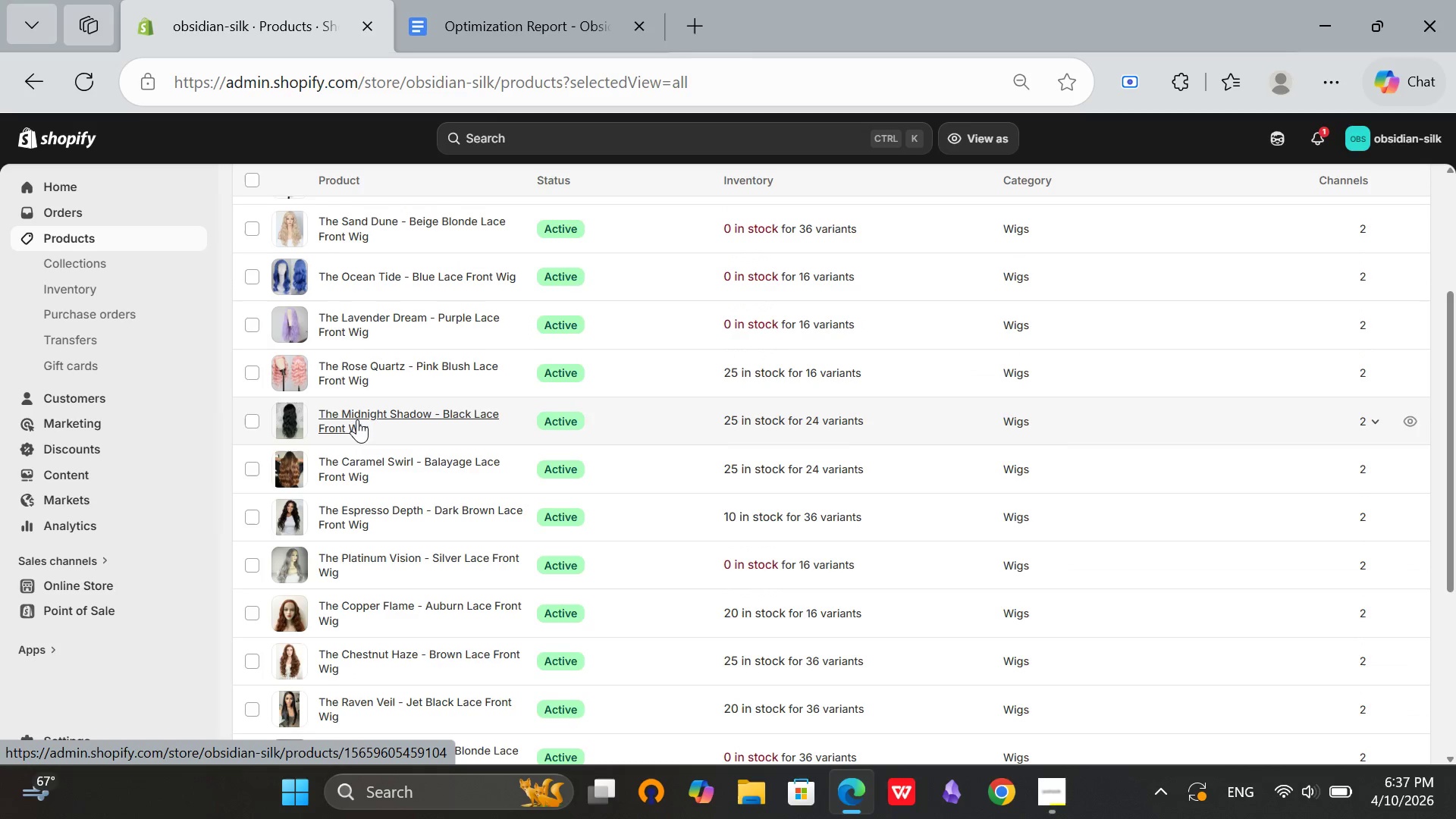 
left_click([357, 419])
 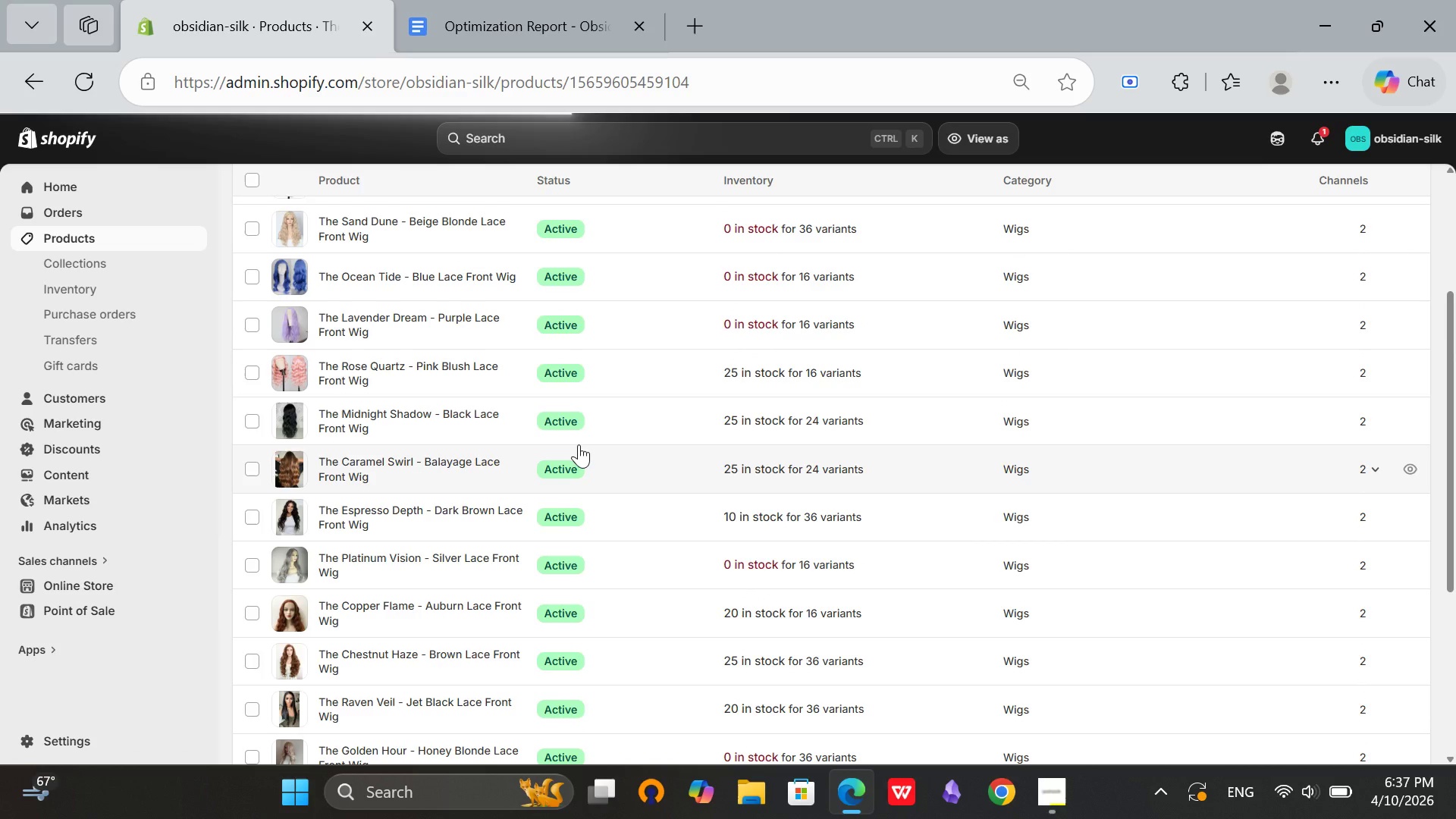 
wait(5.3)
 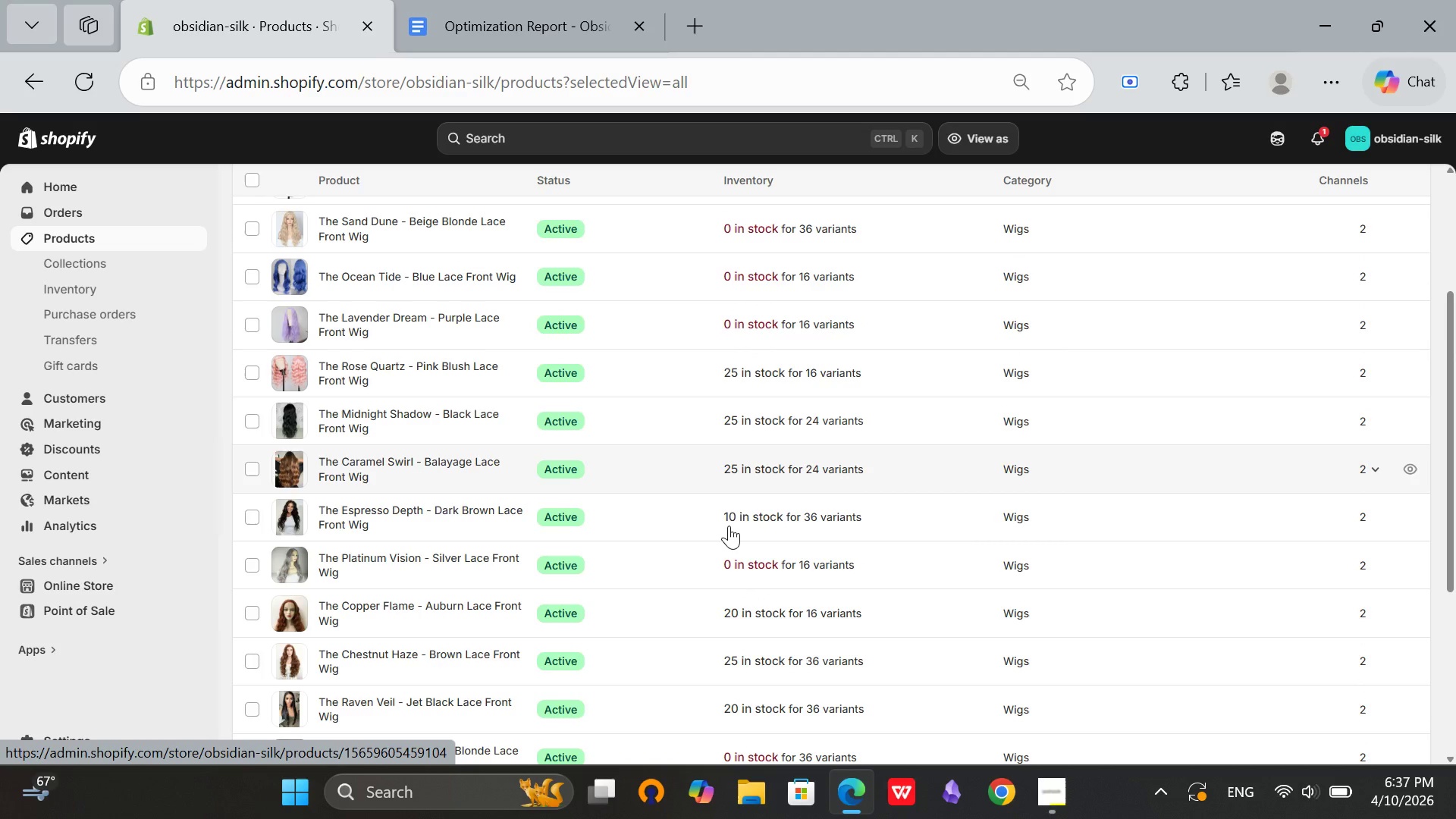 
mouse_move([816, 435])
 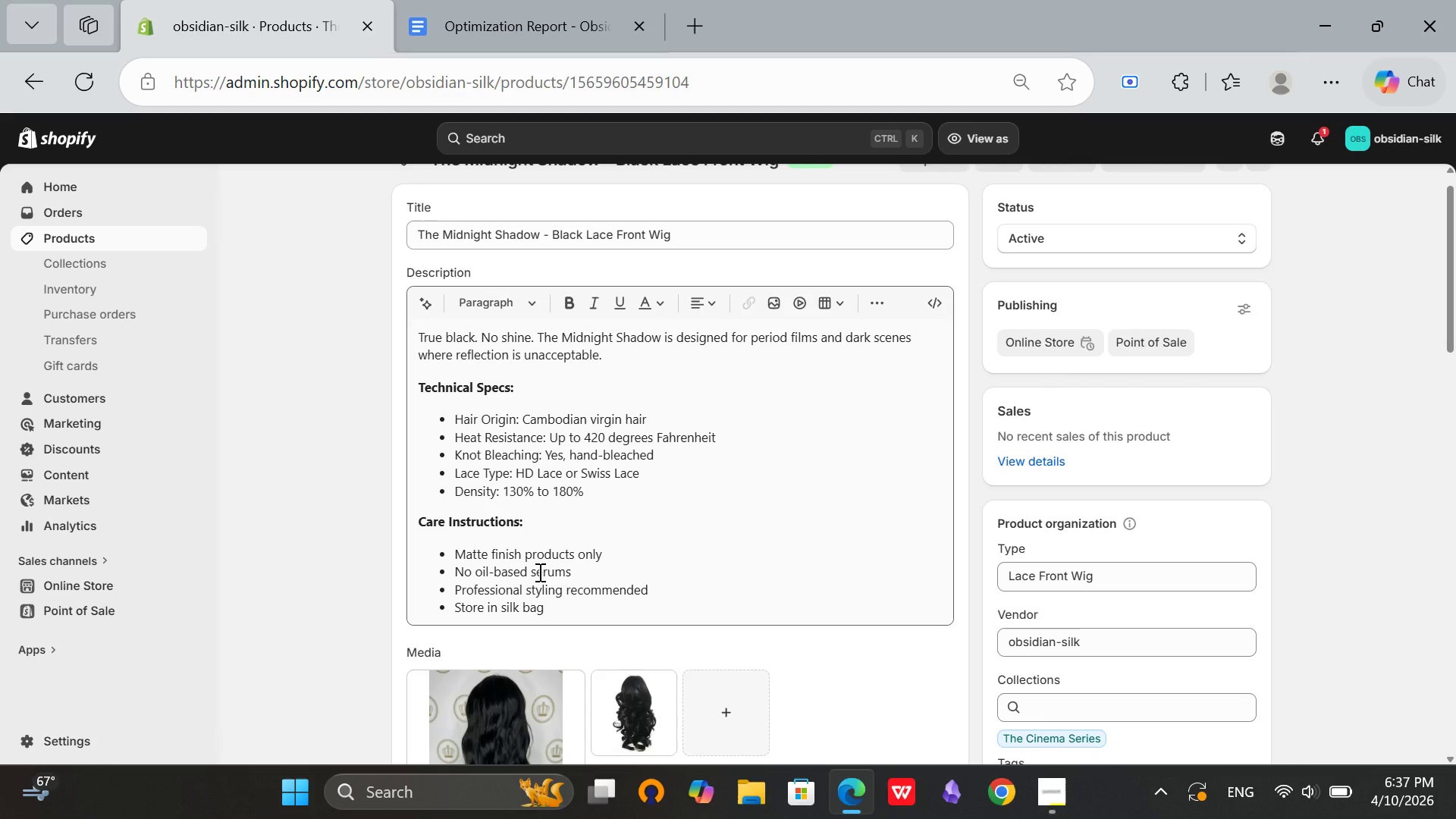 
scroll: coordinate [538, 572], scroll_direction: down, amount: 2.0
 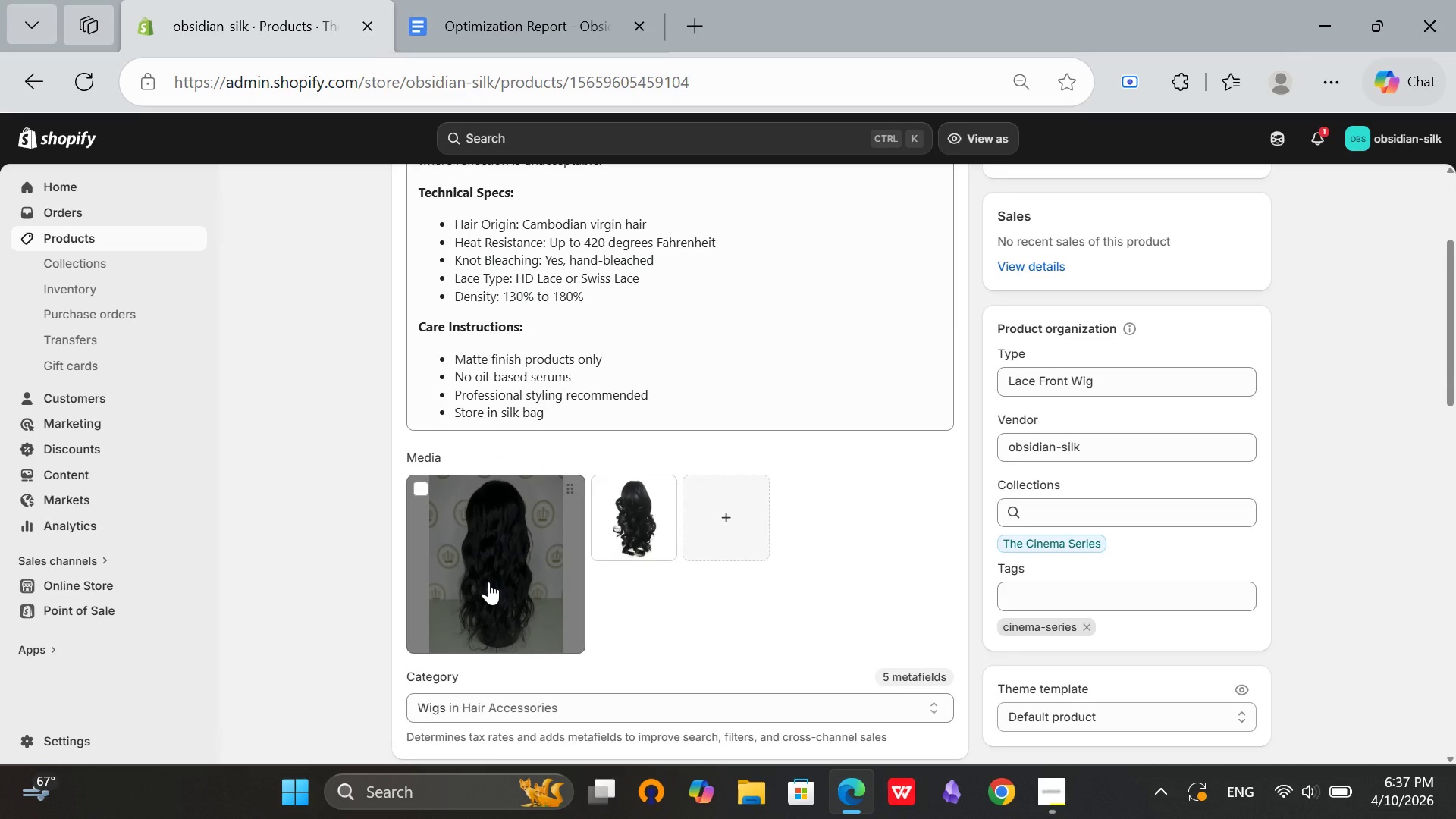 
left_click([488, 582])
 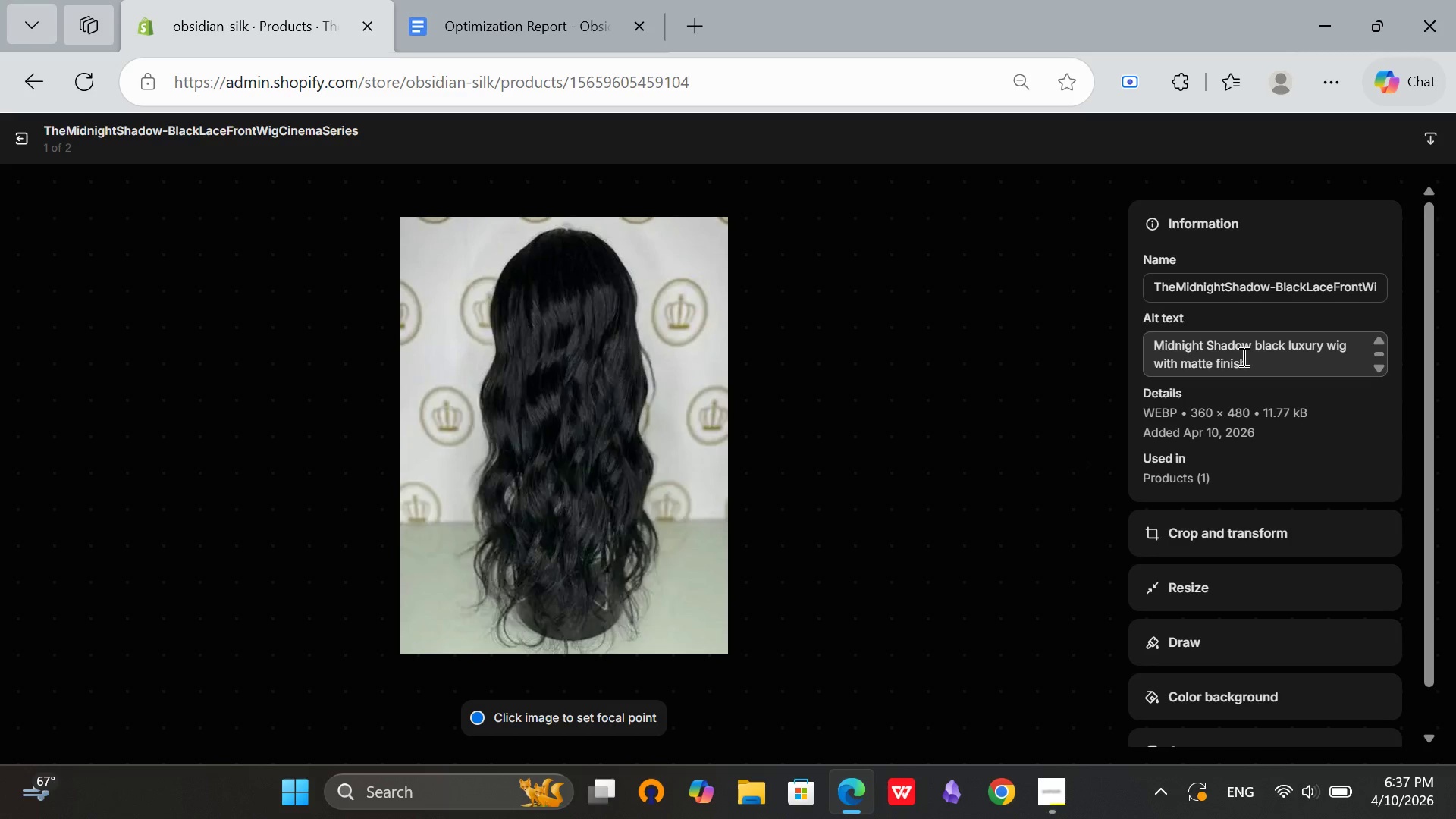 
left_click_drag(start_coordinate=[1255, 362], to_coordinate=[1128, 338])
 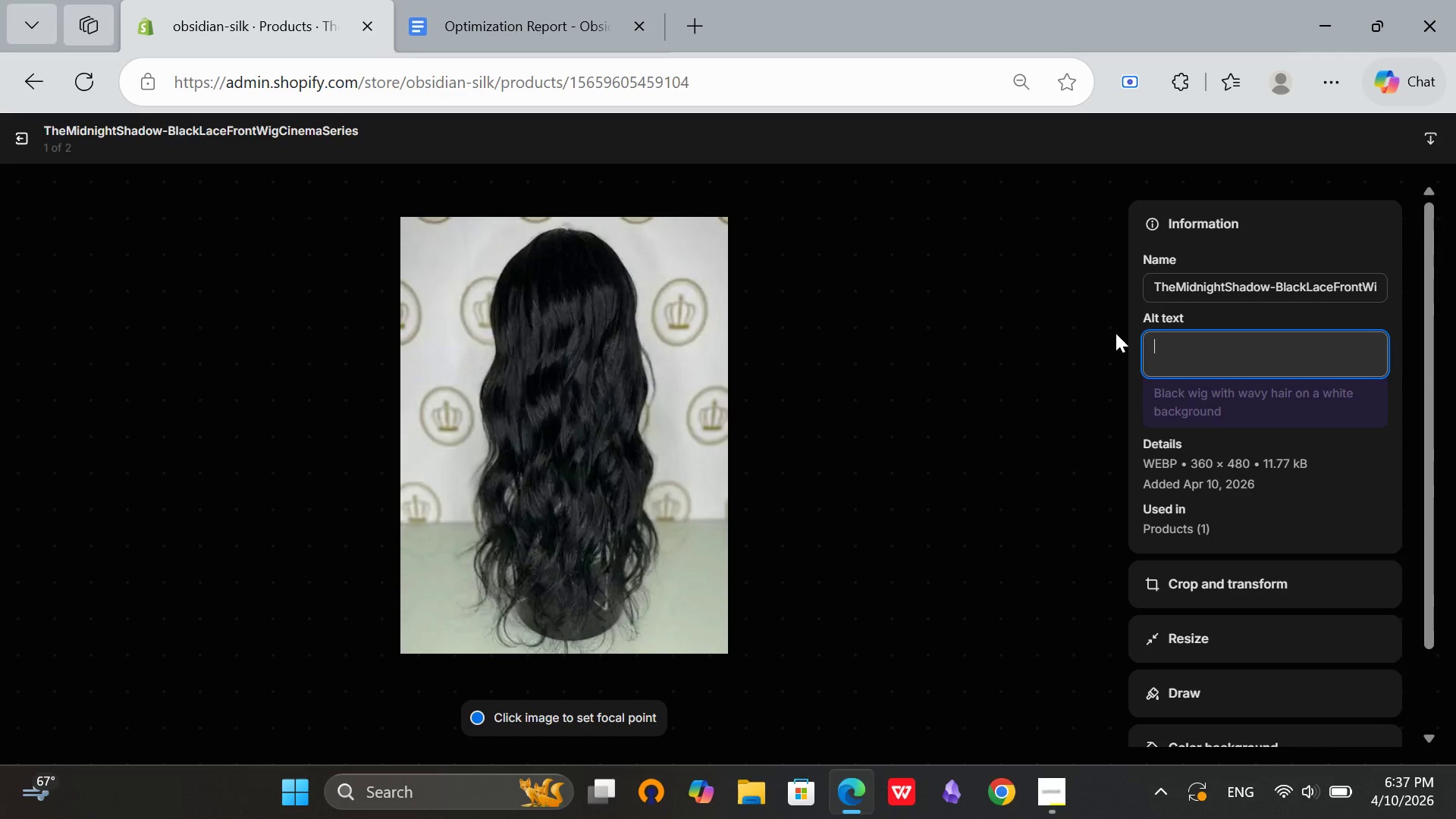 
key(Backspace)
type(The Midnight Shadow co)
key(Backspace)
type(inema series balck)
key(Backspace)
key(Backspace)
key(Backspace)
key(Backspace)
type(lack lace front wig with Cambodian hair w)
key(Backspace)
 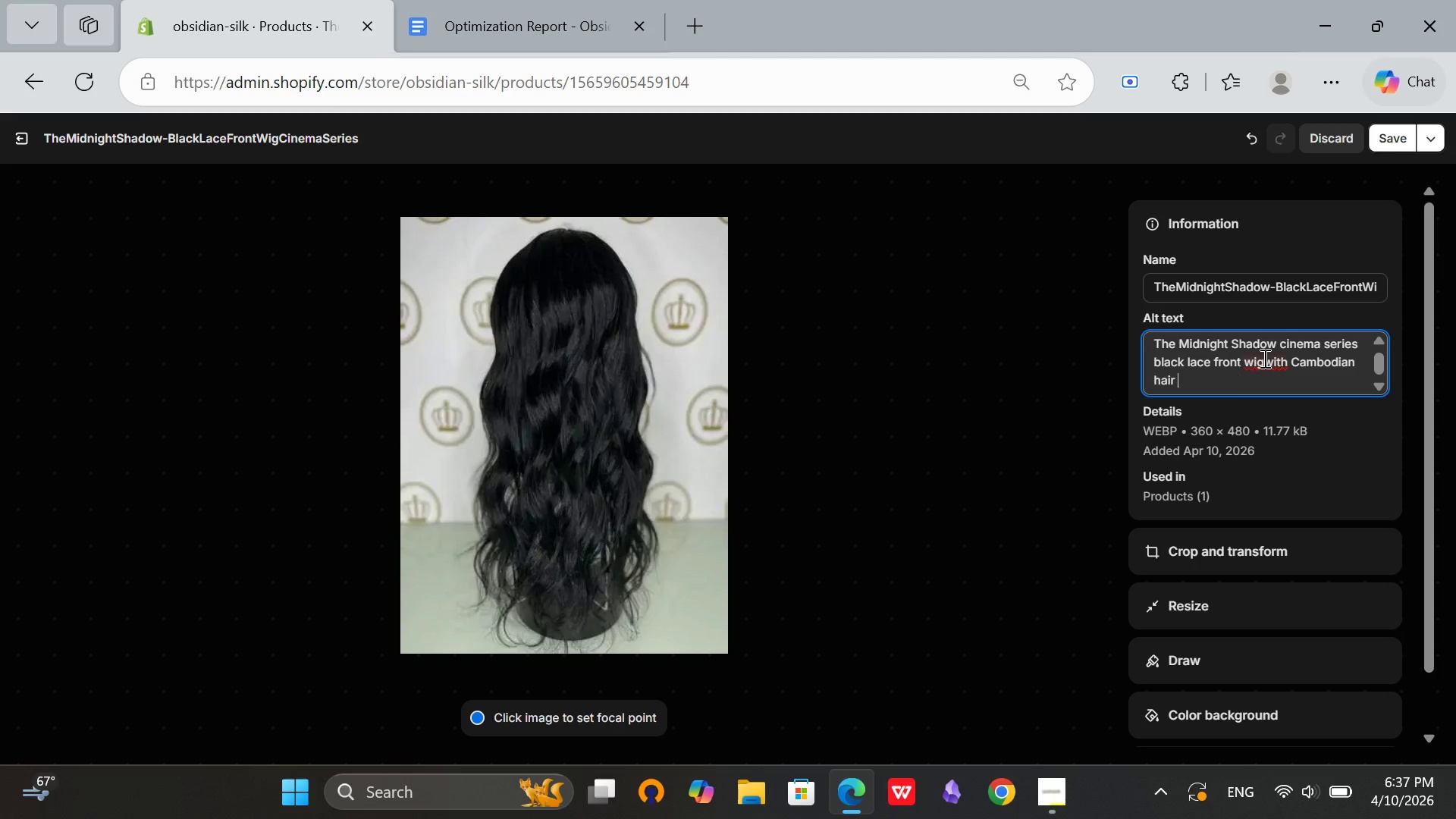 
left_click([1263, 359])
 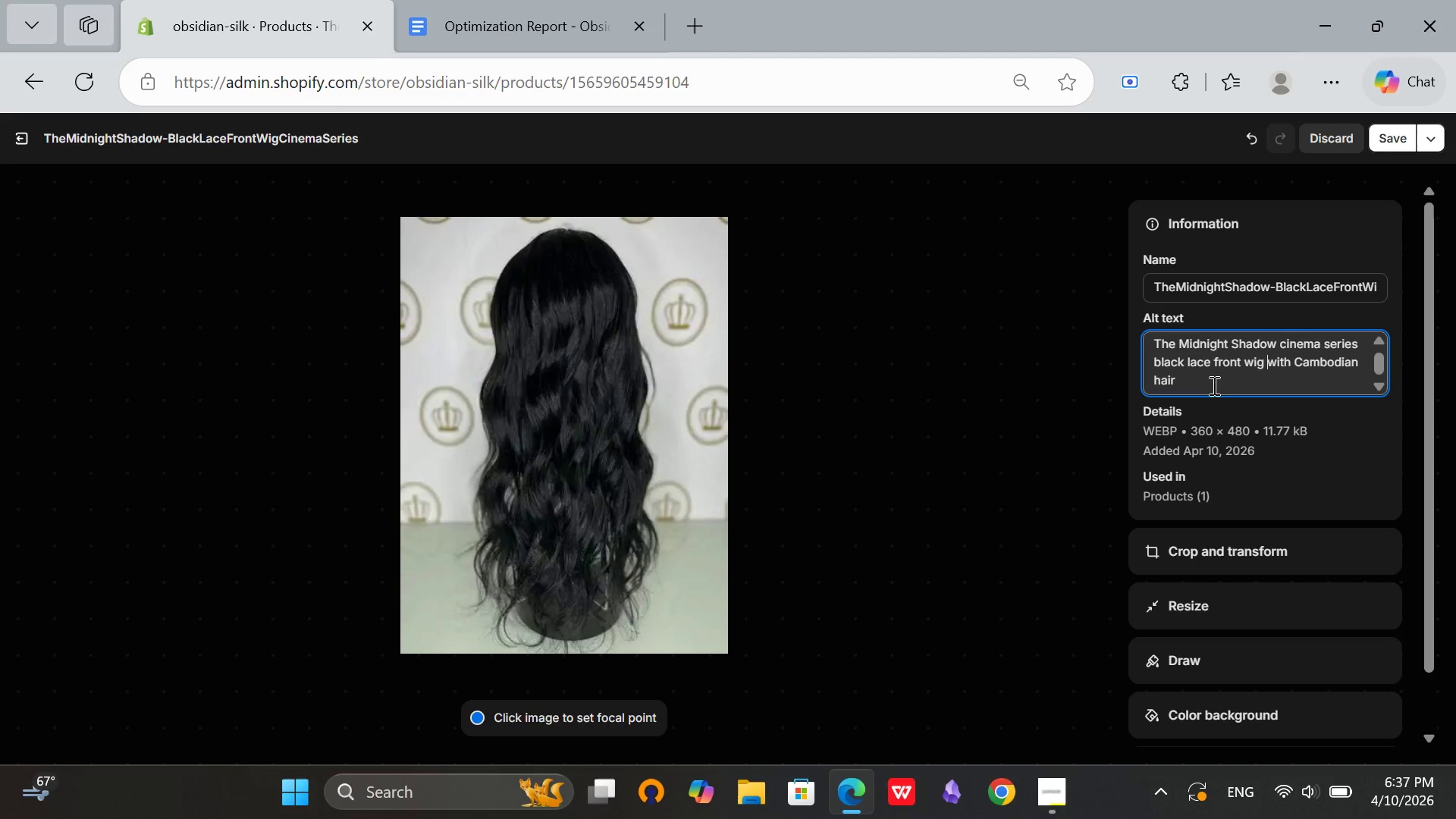 
type( and matte )
 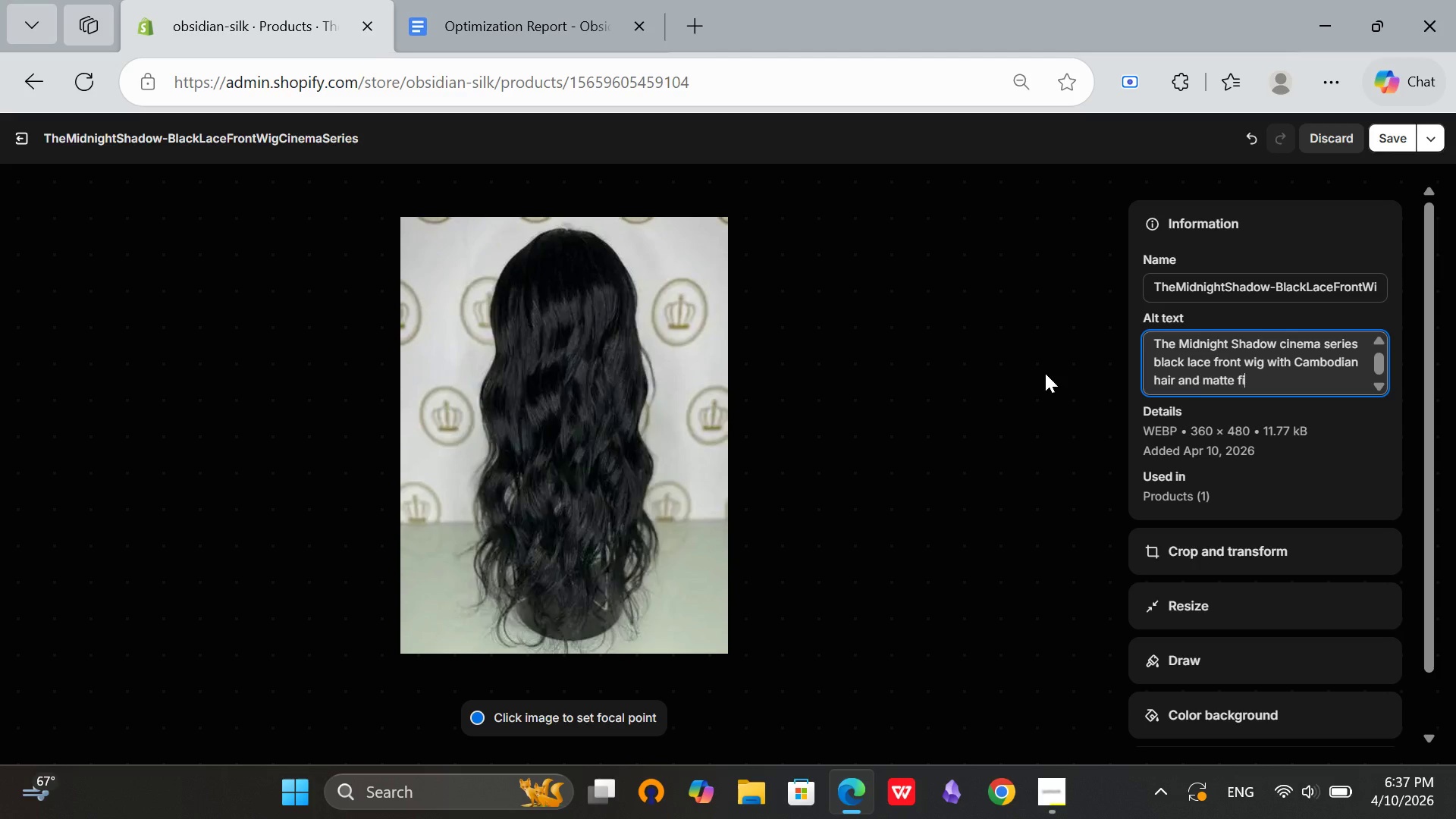 
type(finish)
 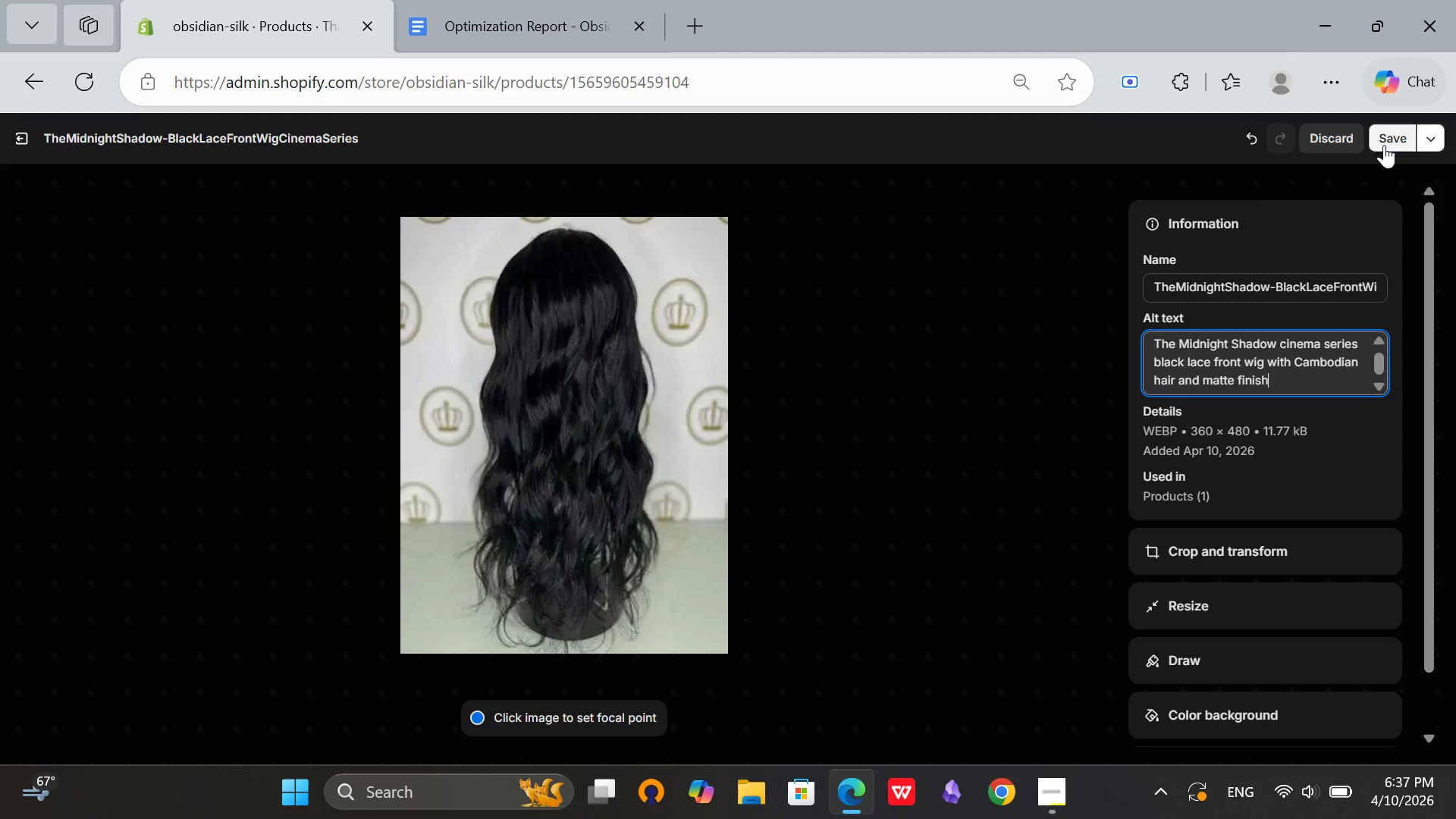 
left_click([1386, 141])
 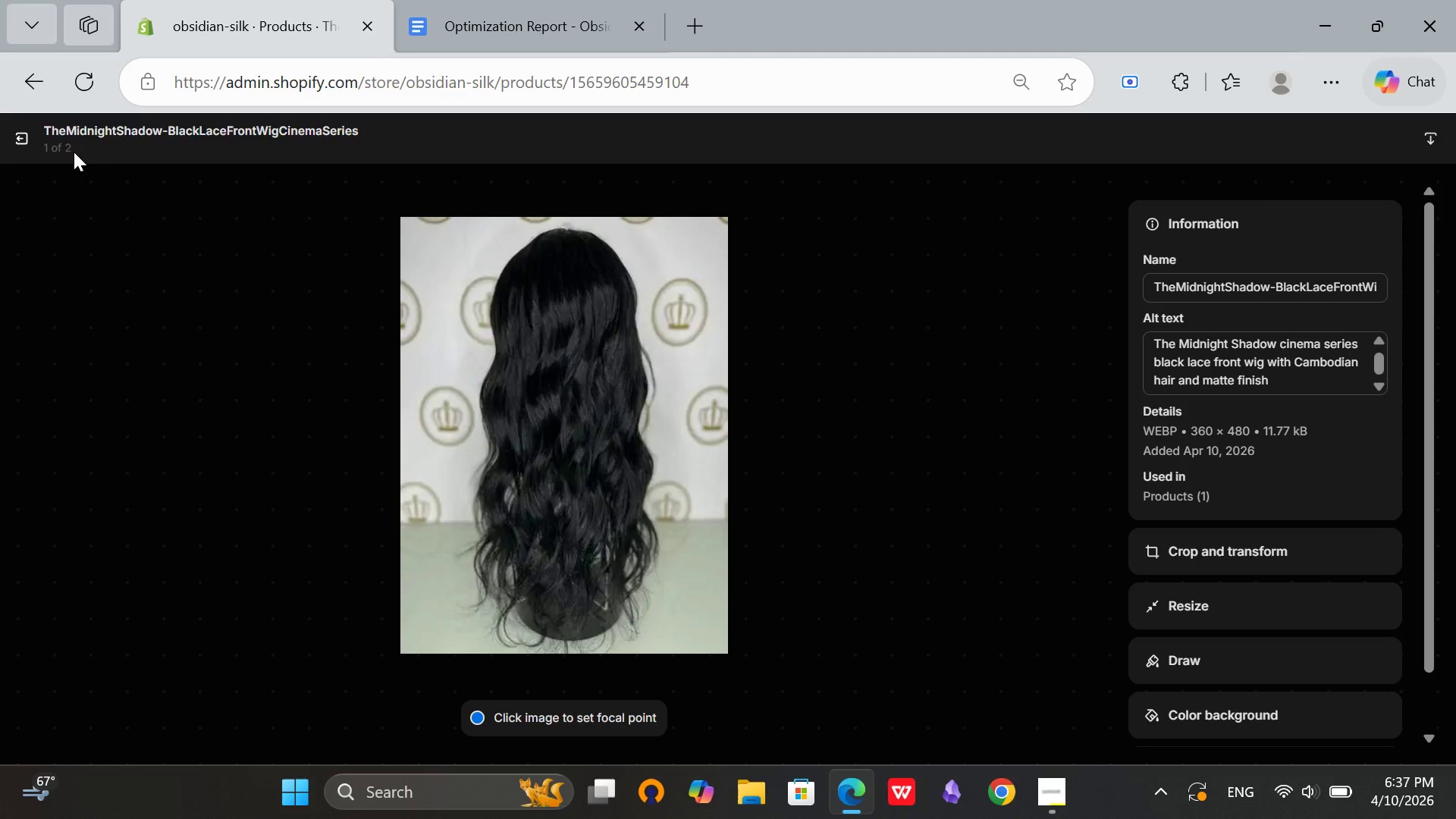 
left_click([12, 152])
 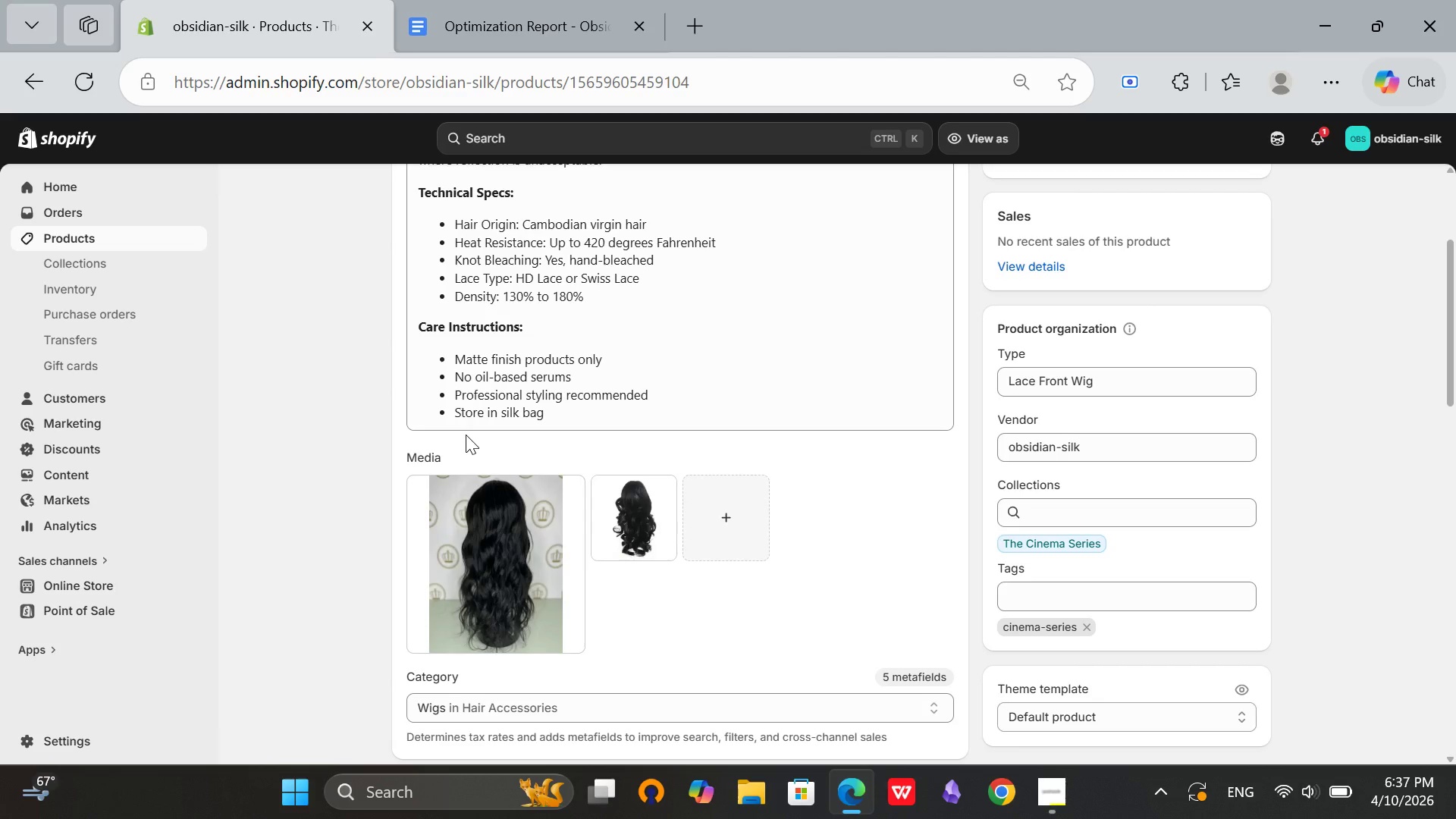 
scroll: coordinate [466, 435], scroll_direction: up, amount: 4.0
 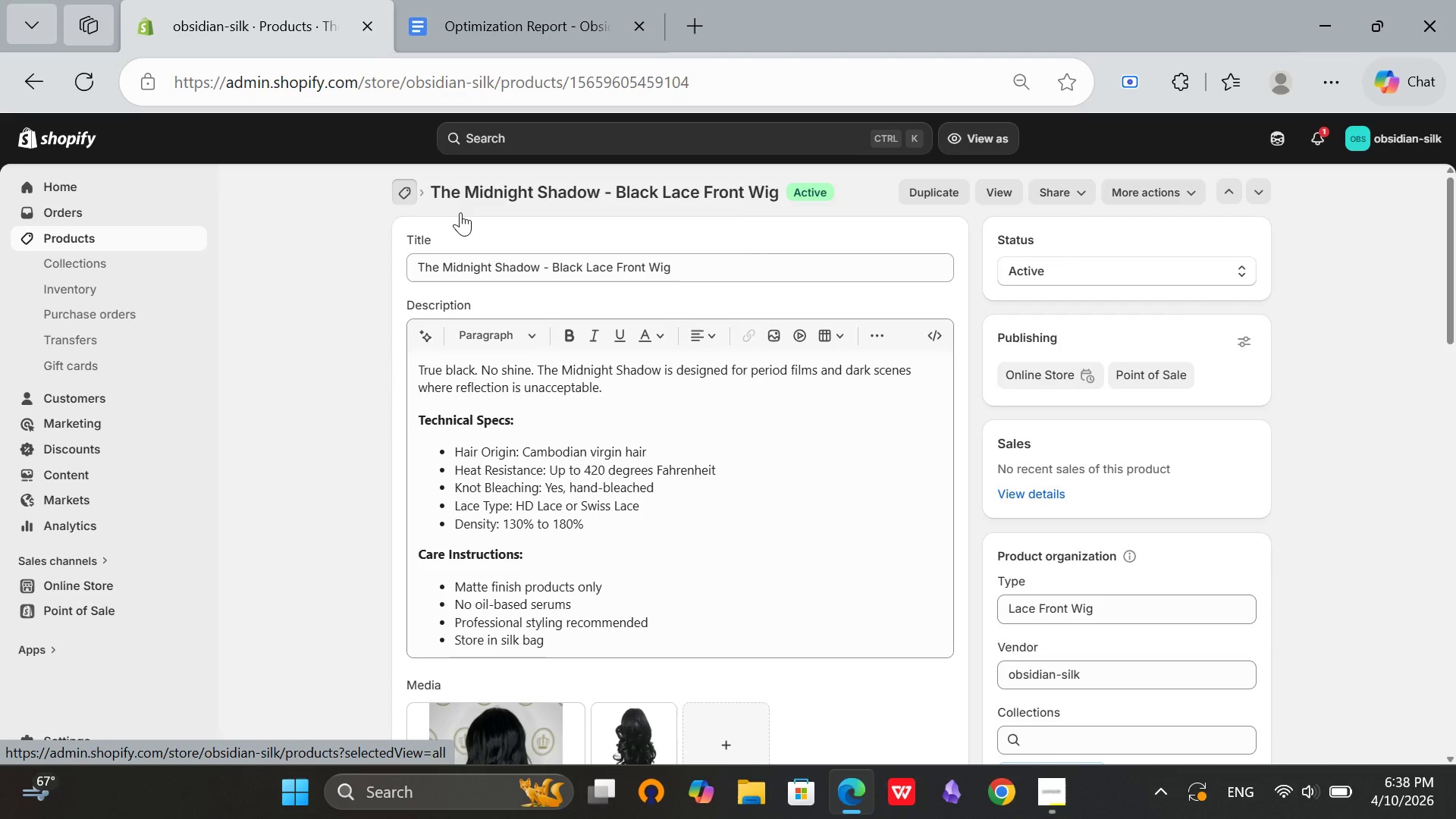 
left_click([404, 199])
 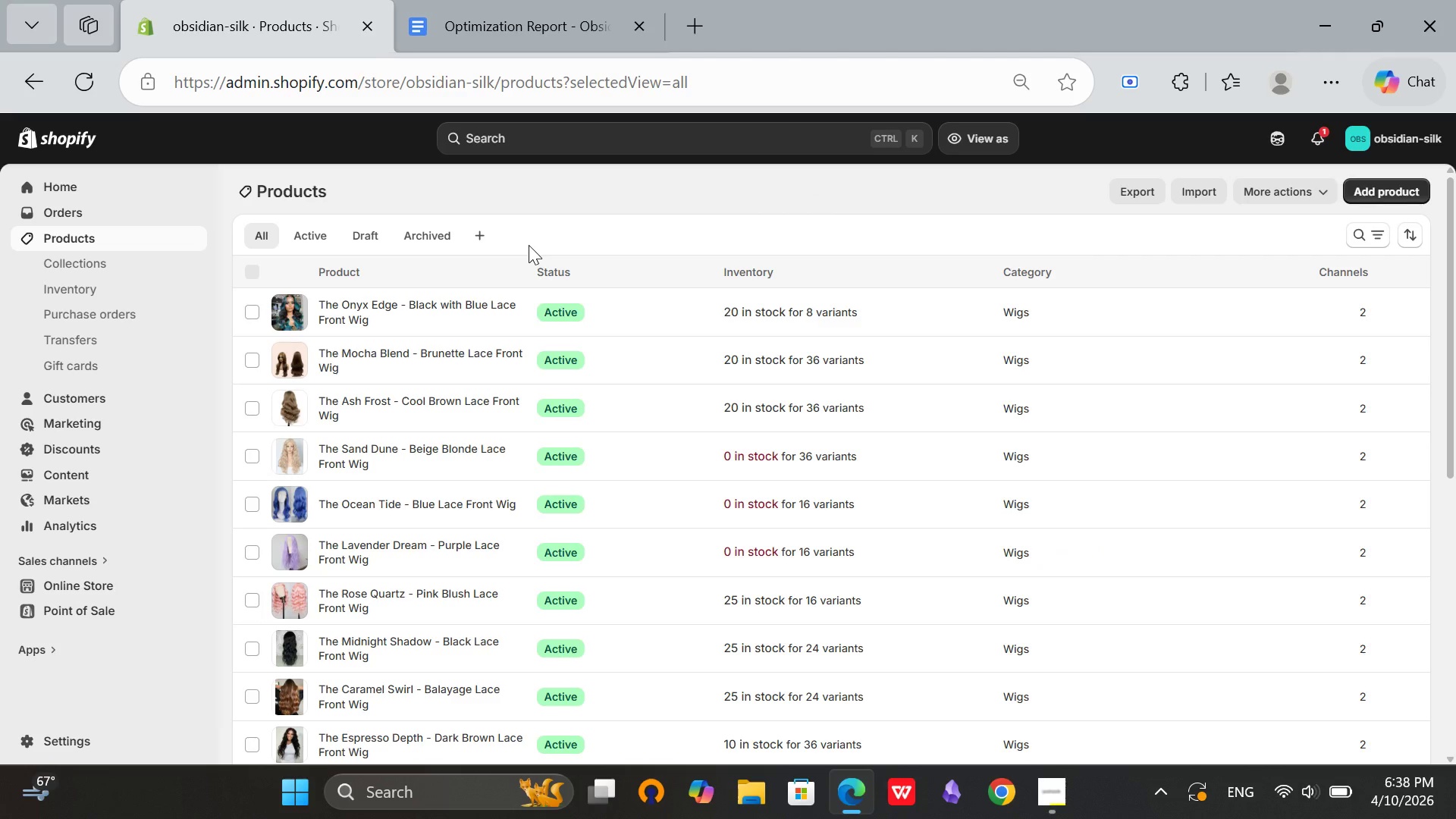 
scroll: coordinate [488, 444], scroll_direction: down, amount: 9.0
 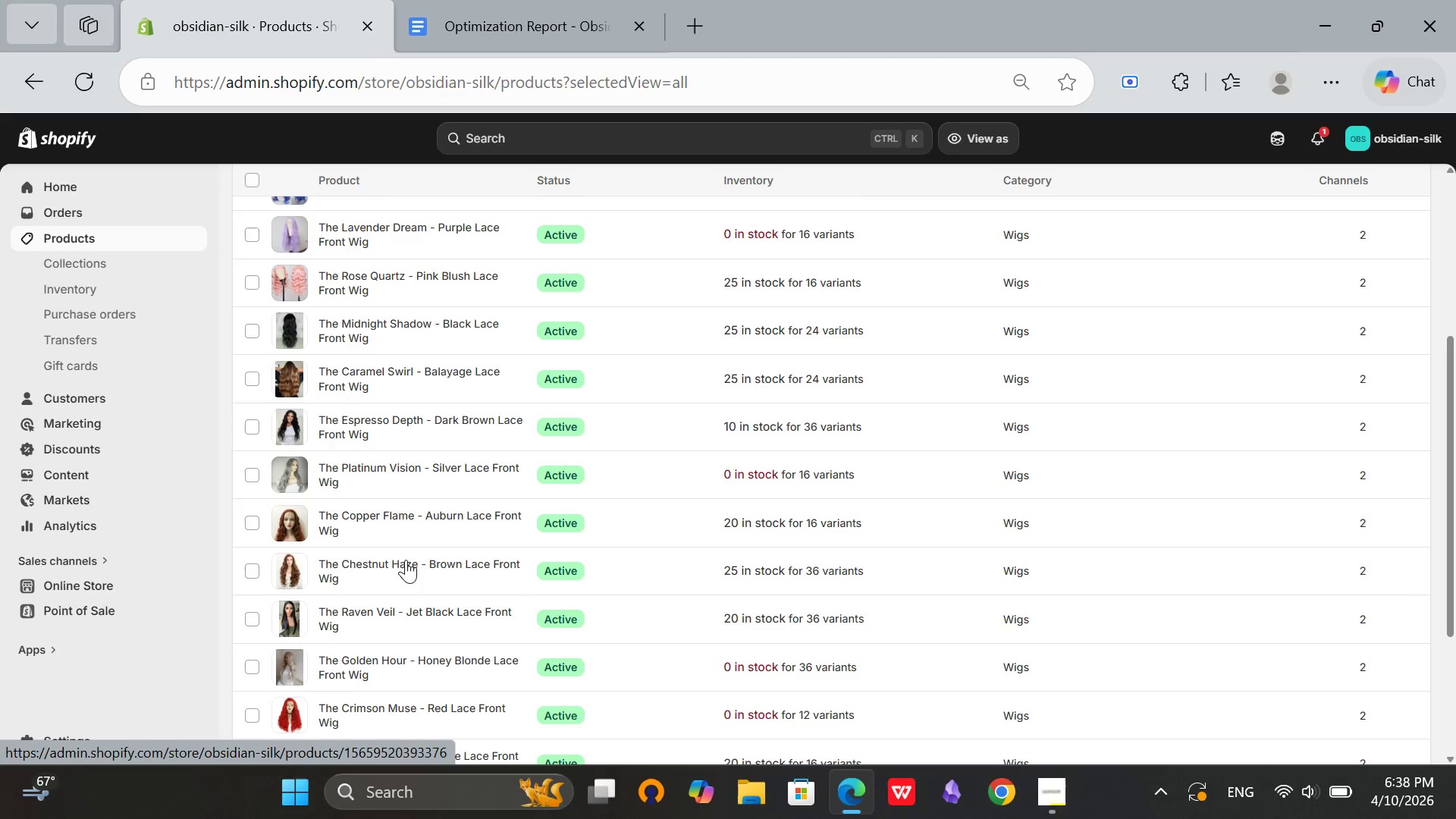 
scroll: coordinate [336, 440], scroll_direction: up, amount: 4.0
 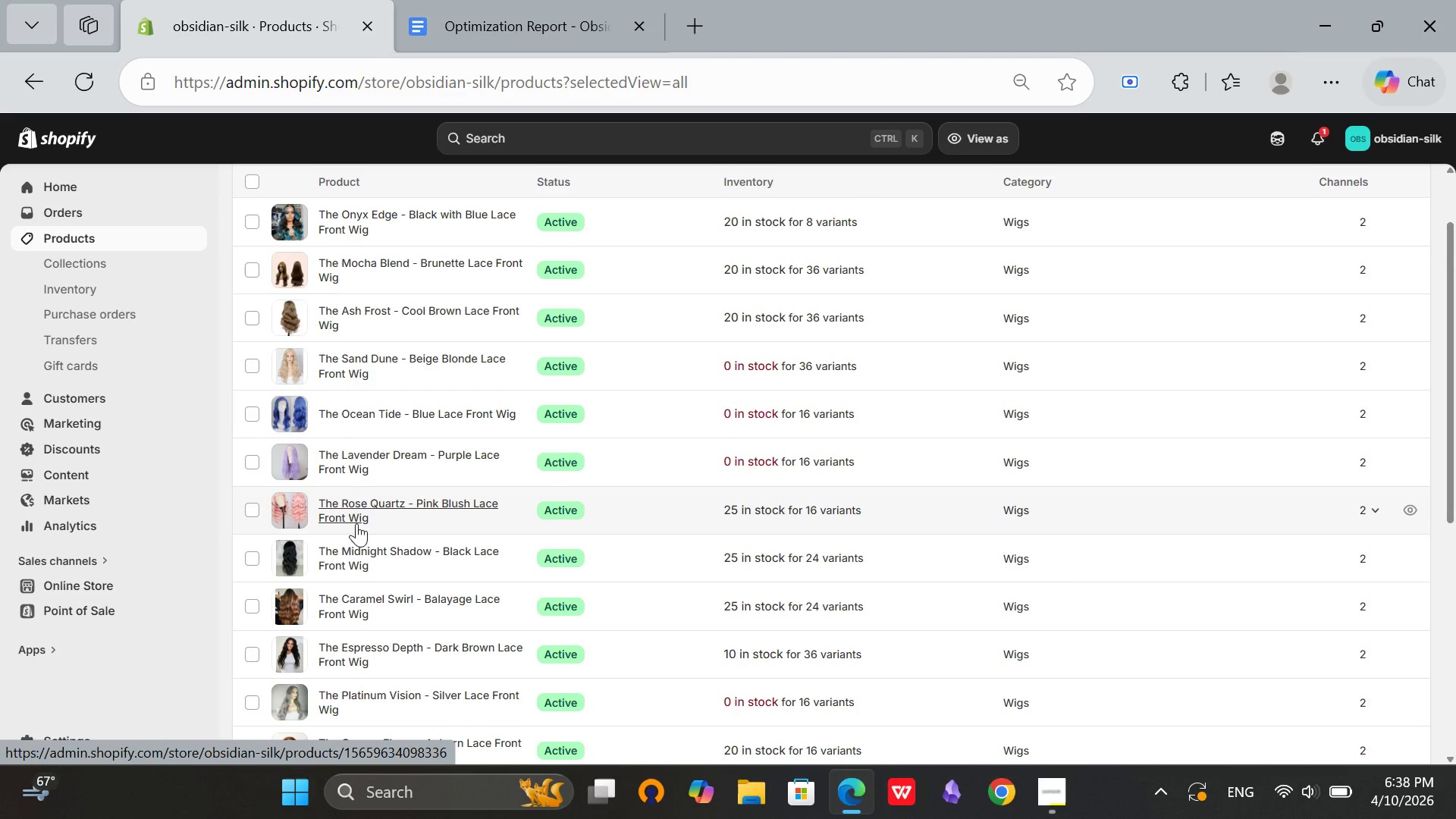 
wait(6.87)
 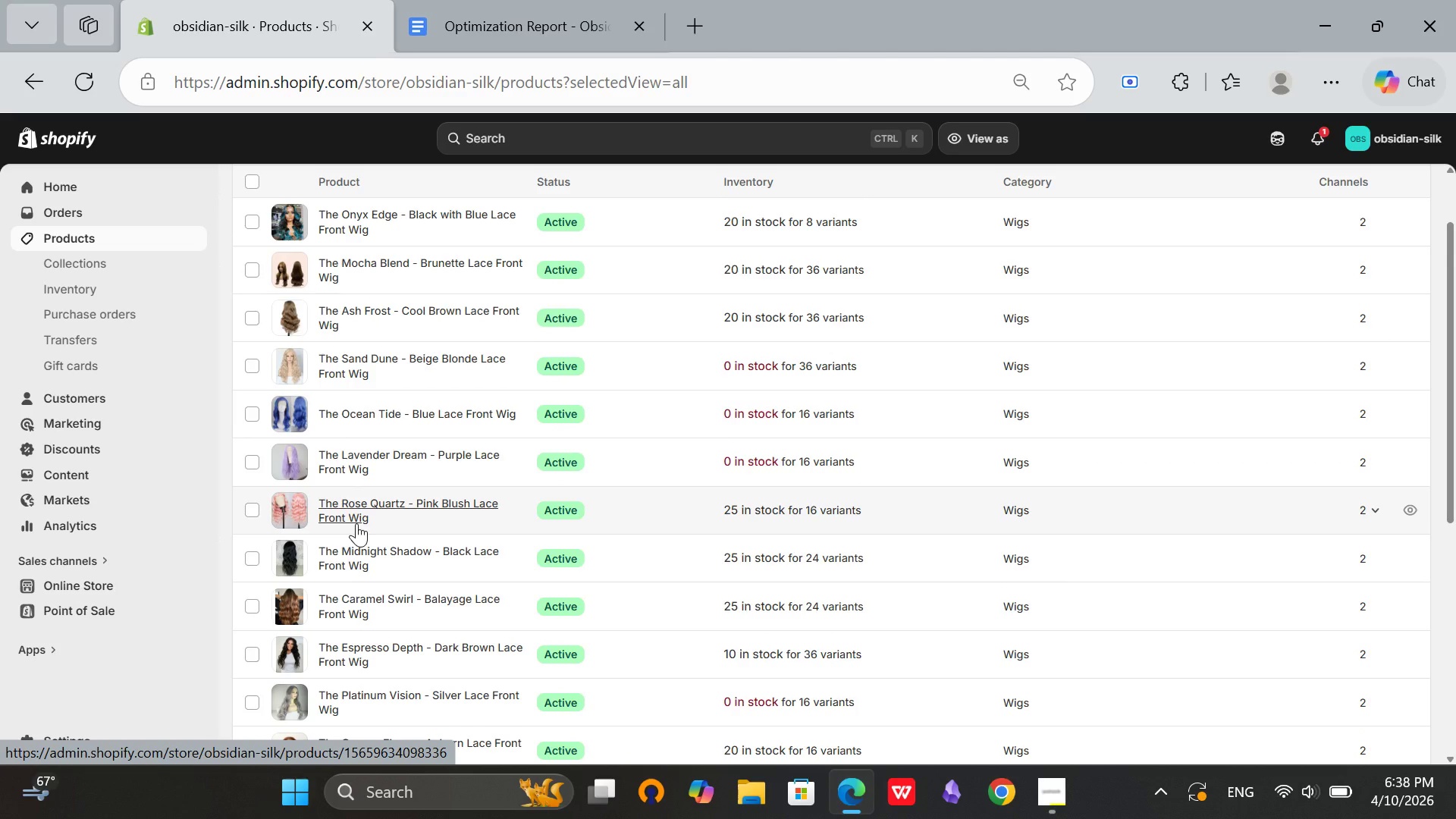 
left_click([362, 504])
 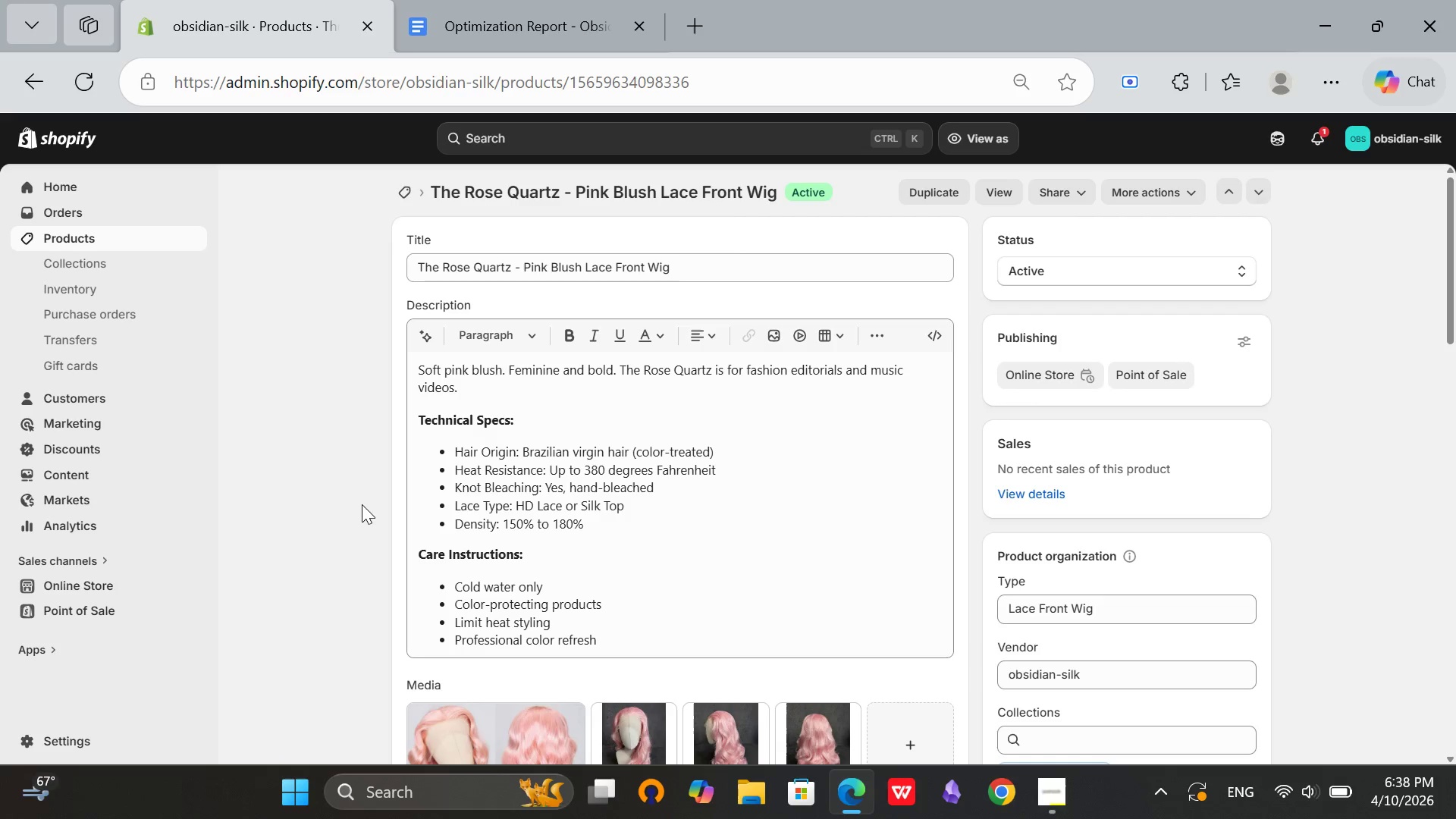 
wait(11.86)
 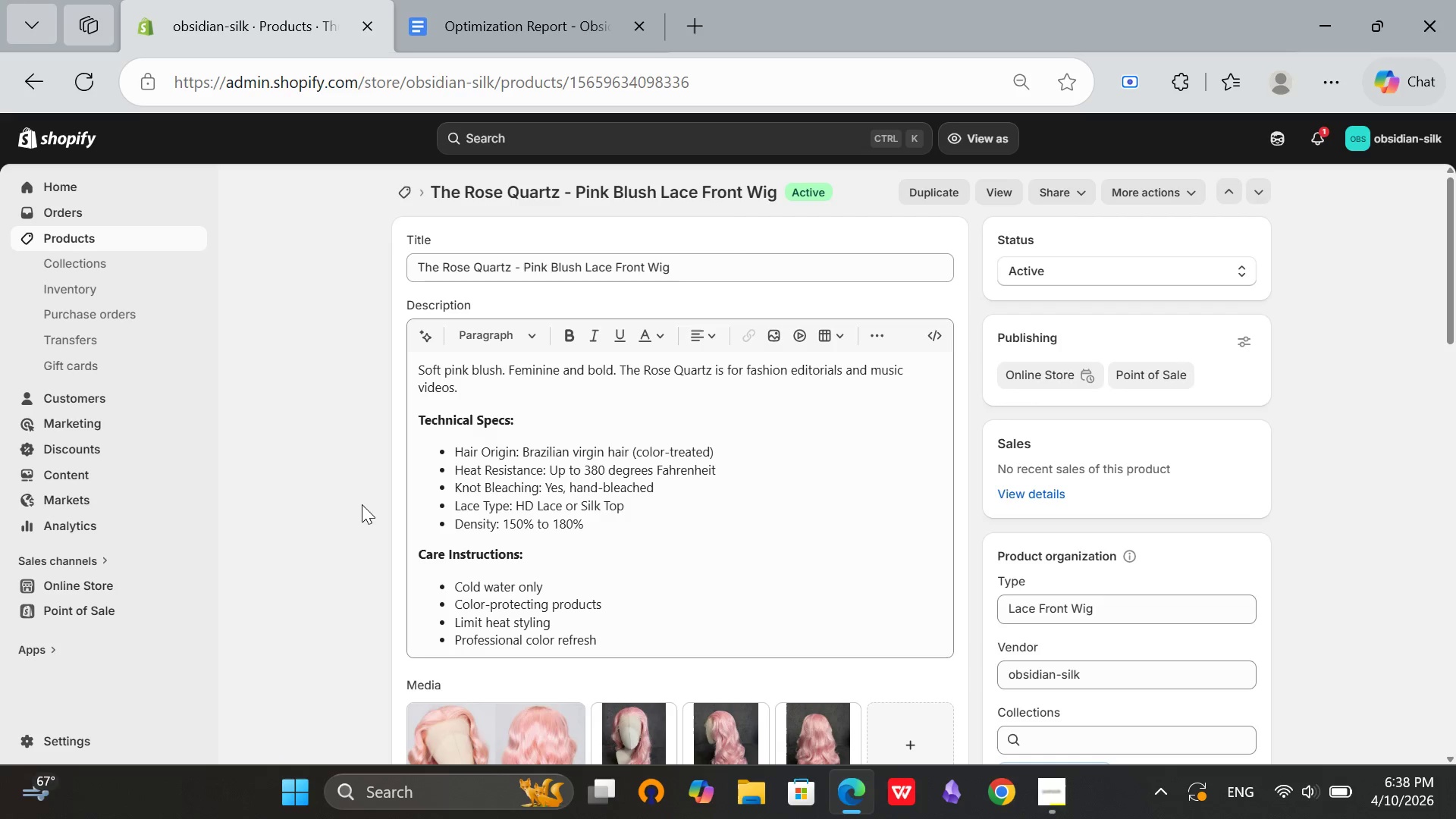 
scroll: coordinate [573, 392], scroll_direction: down, amount: 2.0
 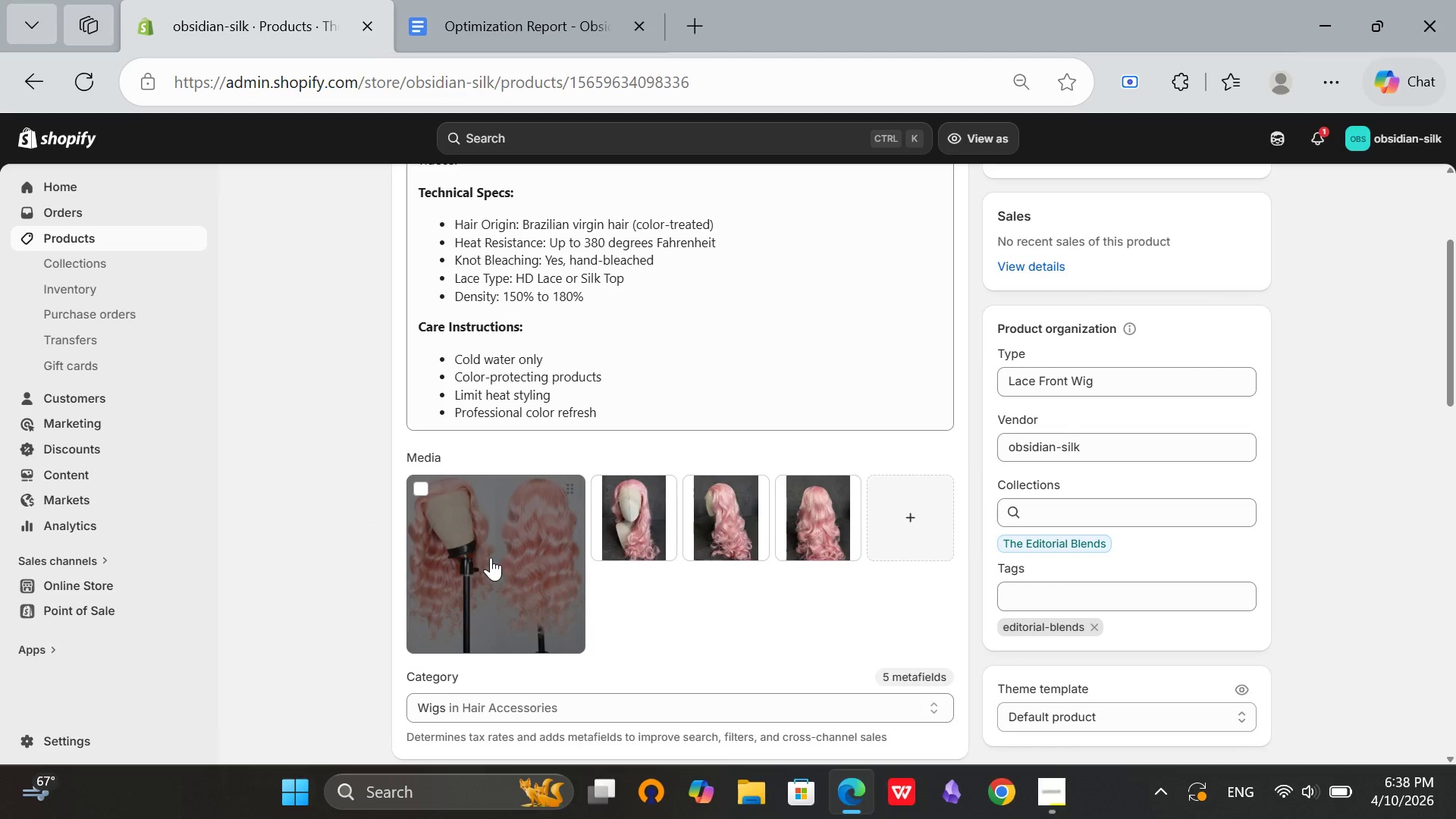 
left_click([491, 557])
 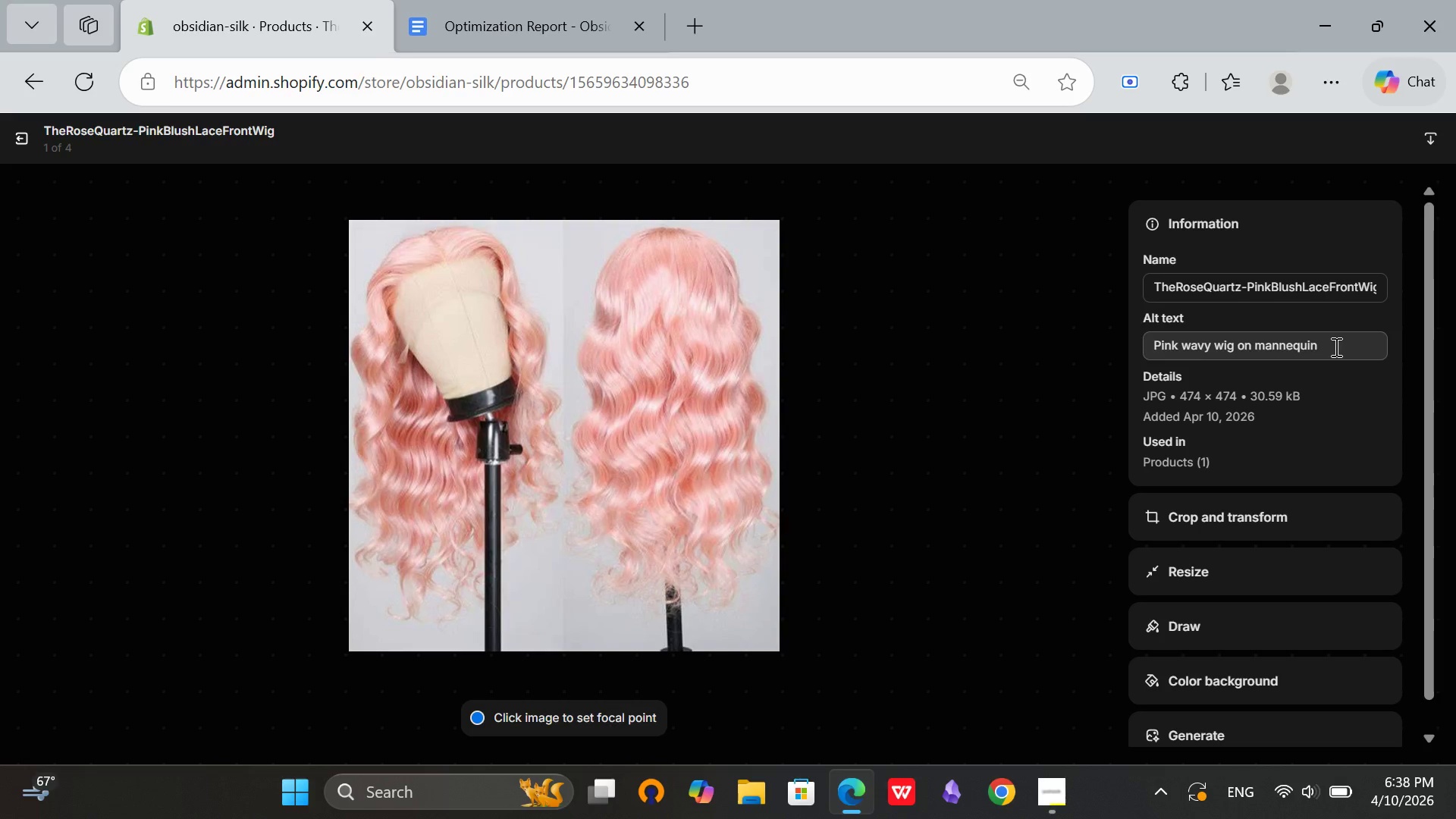 
left_click([1335, 347])
 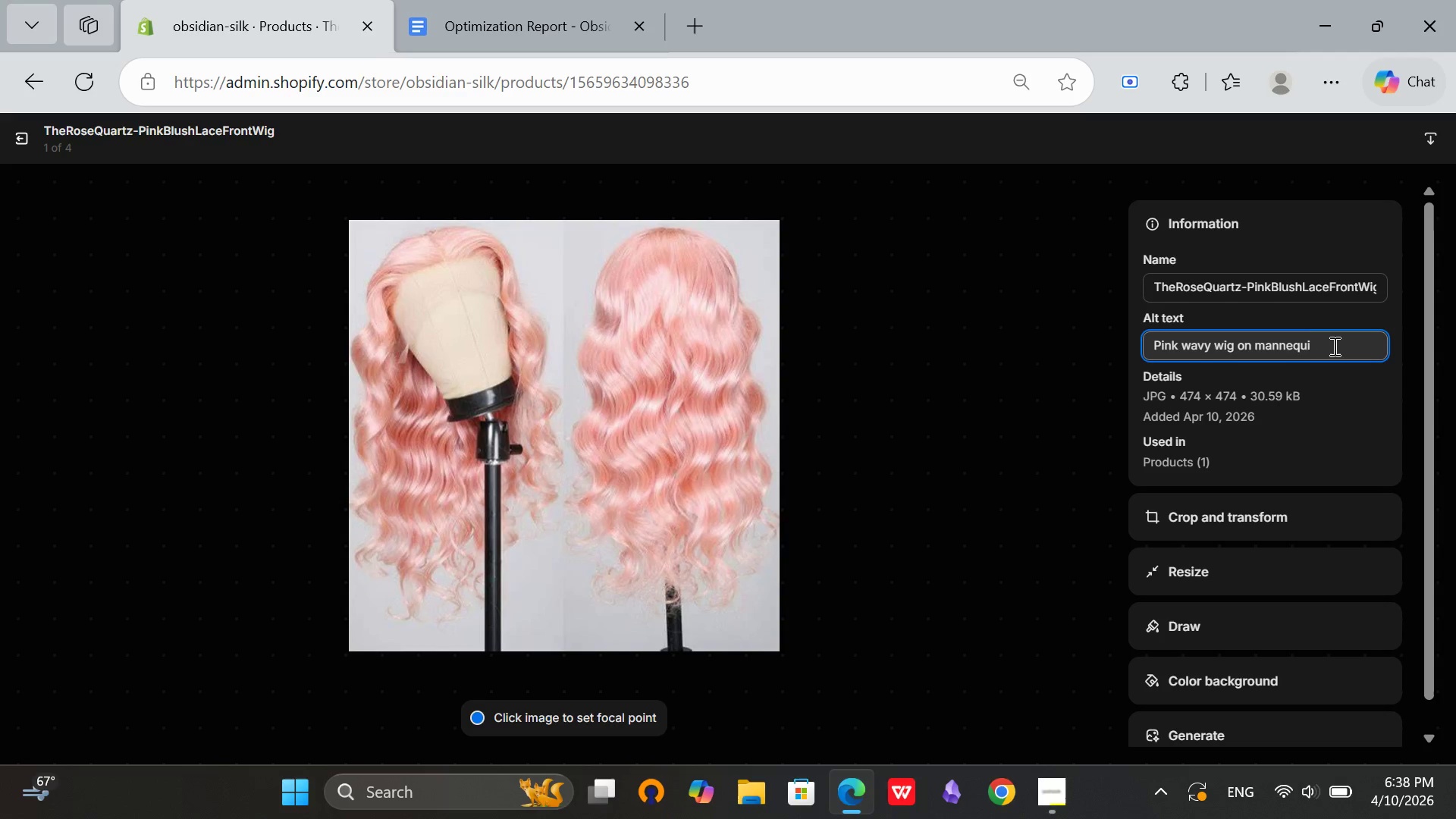 
hold_key(key=Backspace, duration=1.52)
 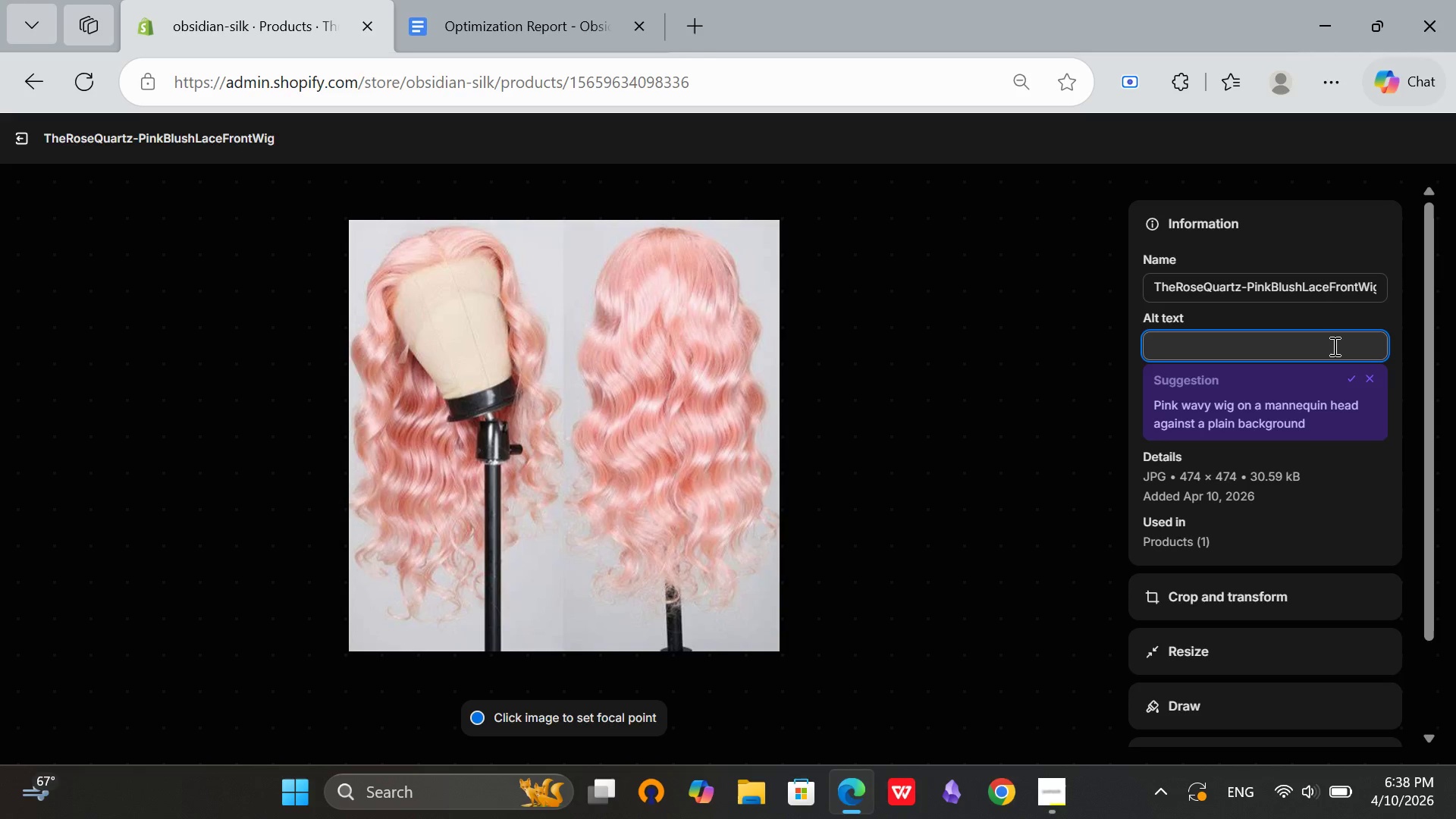 
type(The rose Quartz editorial pink blush lace front wig with Brazilian hair and )
 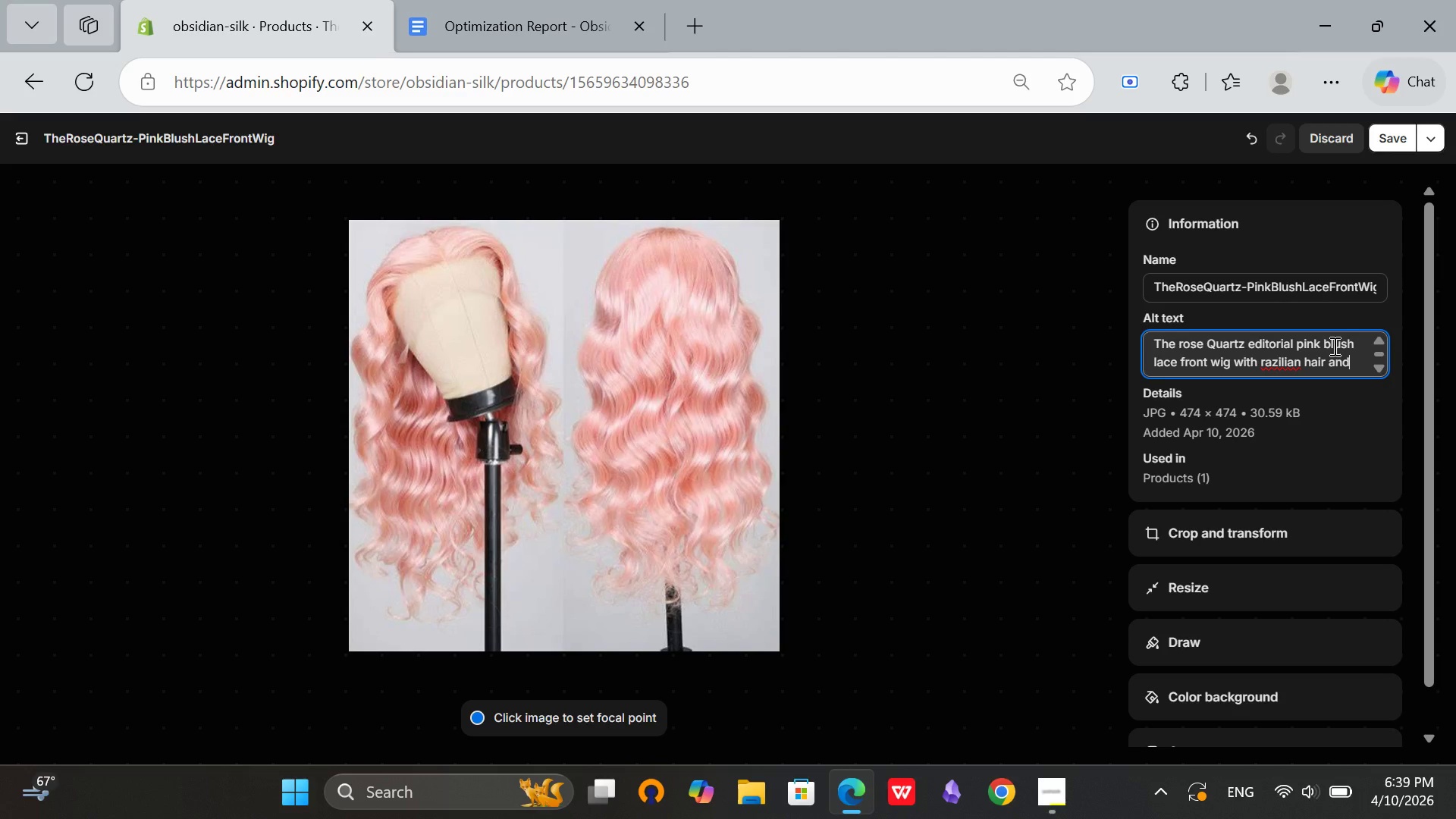 
hold_key(key=ArrowLeft, duration=1.09)
 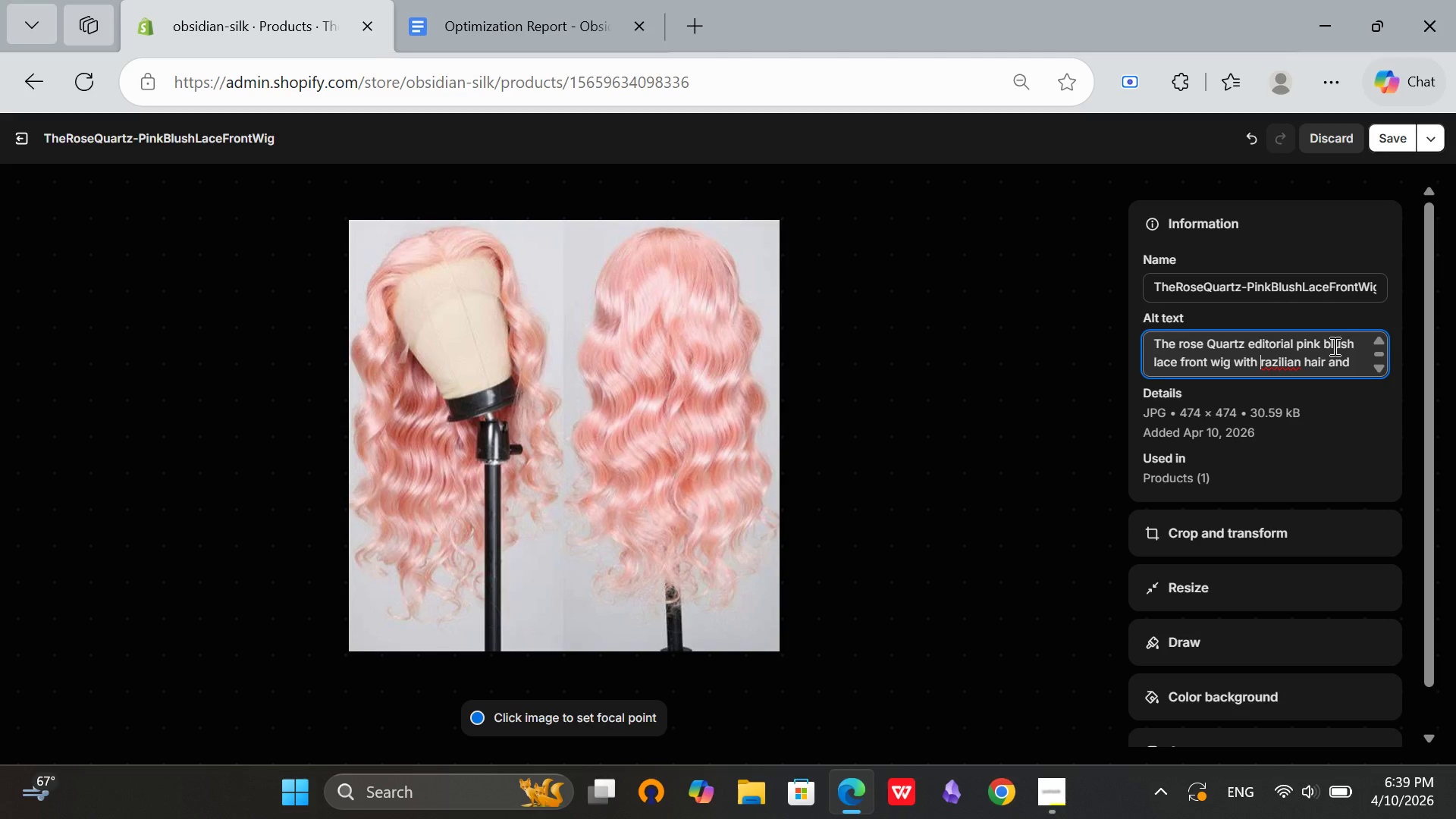 
key(ArrowLeft)
 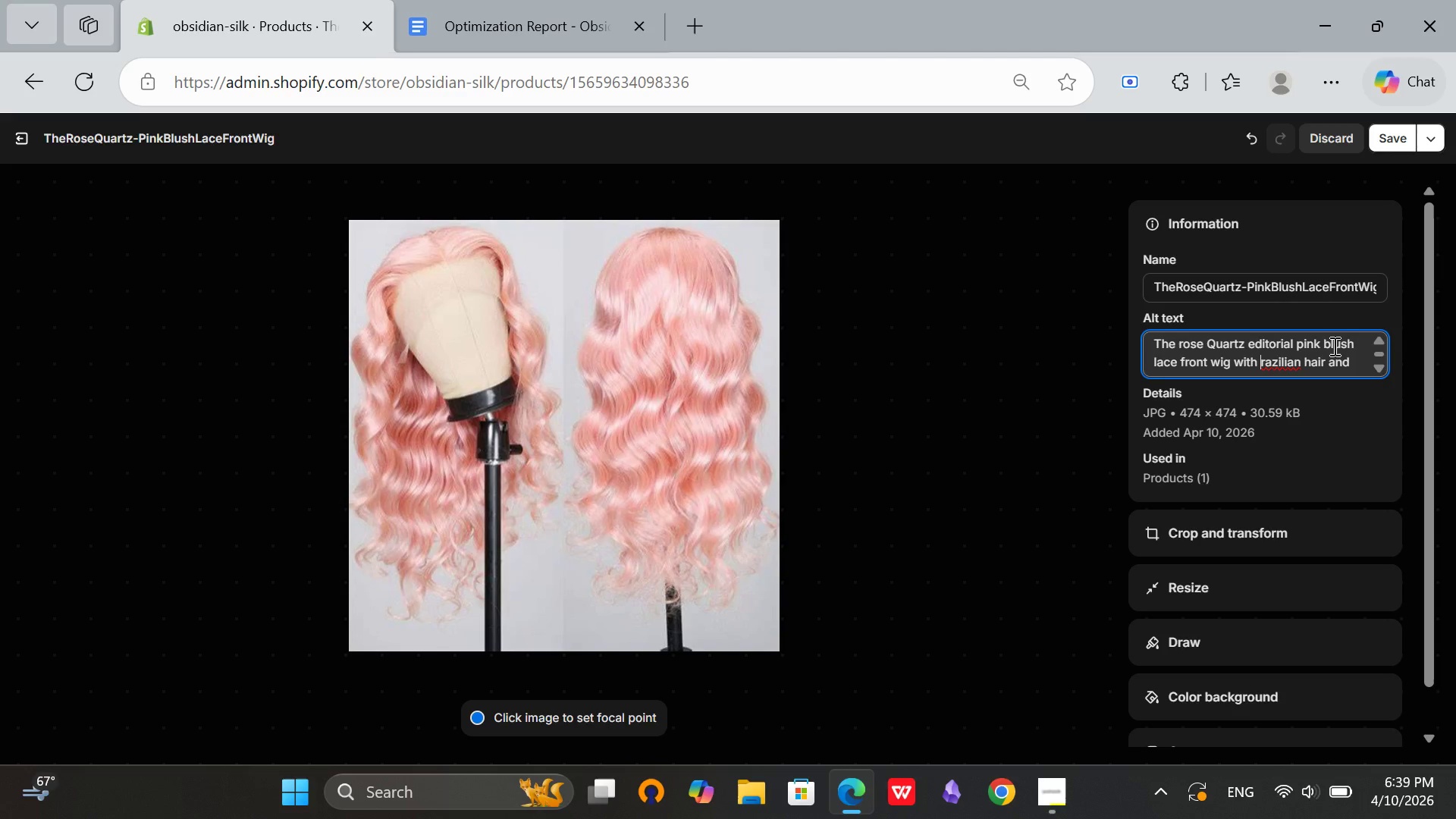 
key(ArrowLeft)
 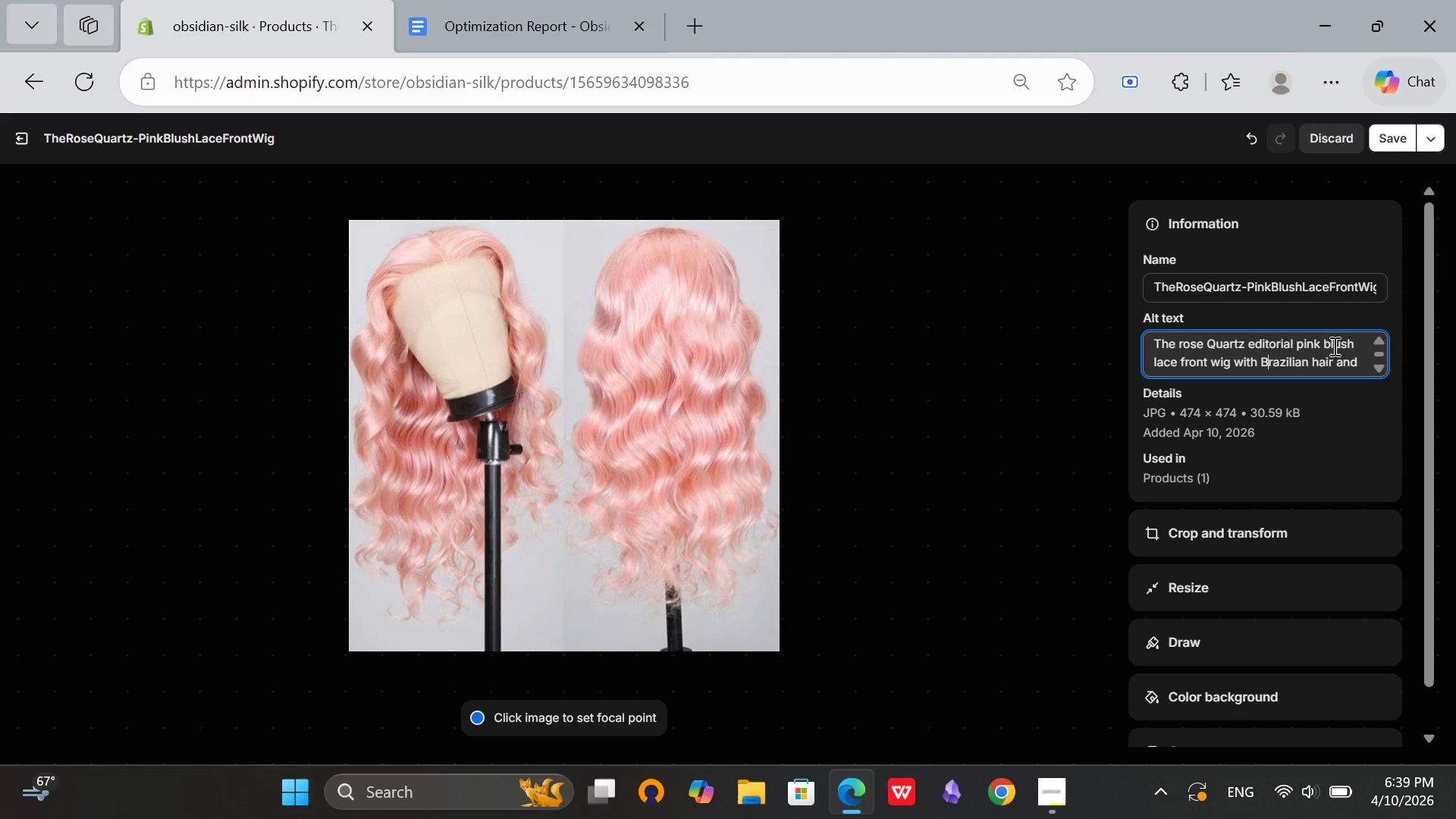 
type(Bsoft rose tones)
 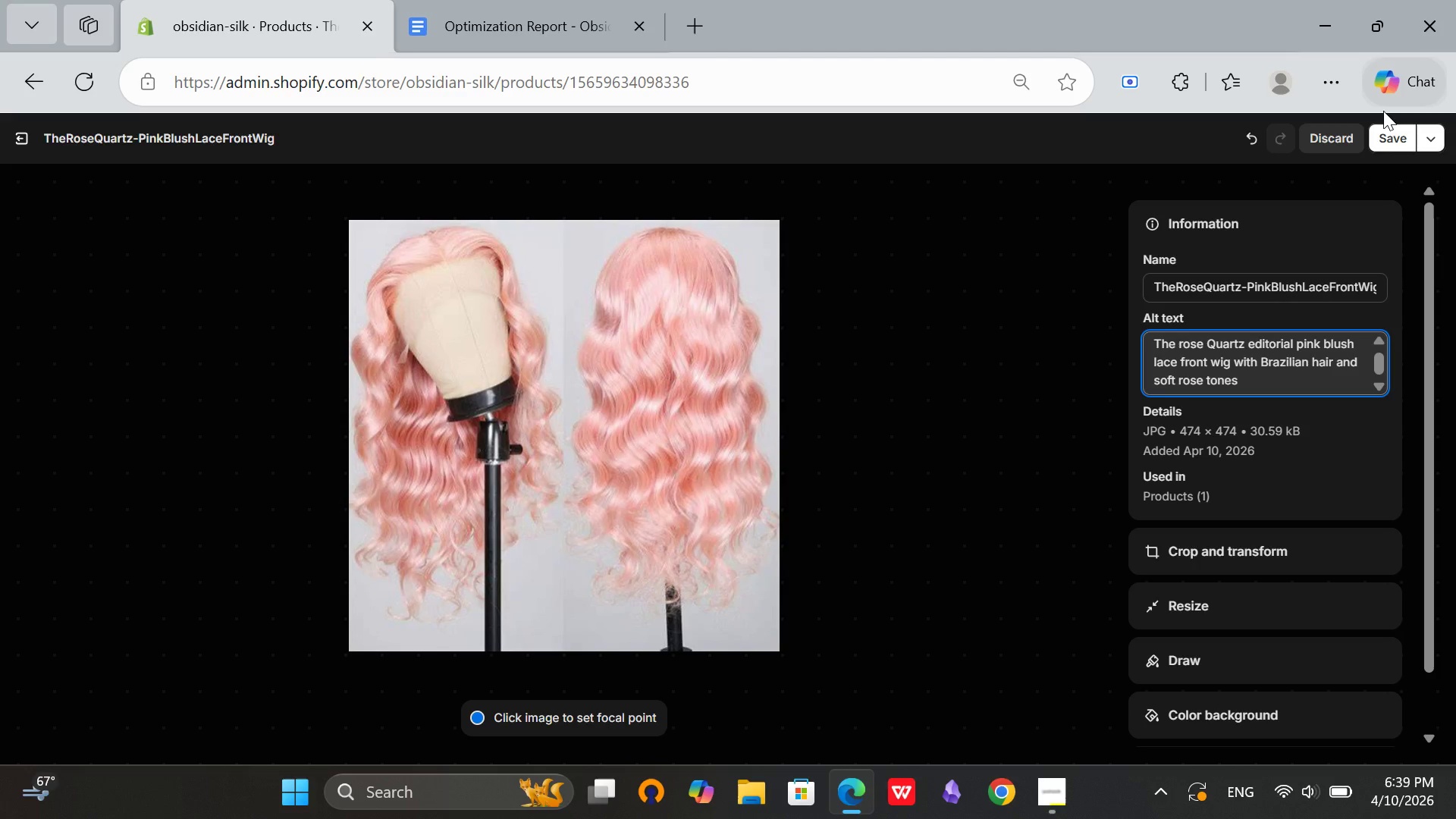 
hold_key(key=ArrowRight, duration=1.19)
 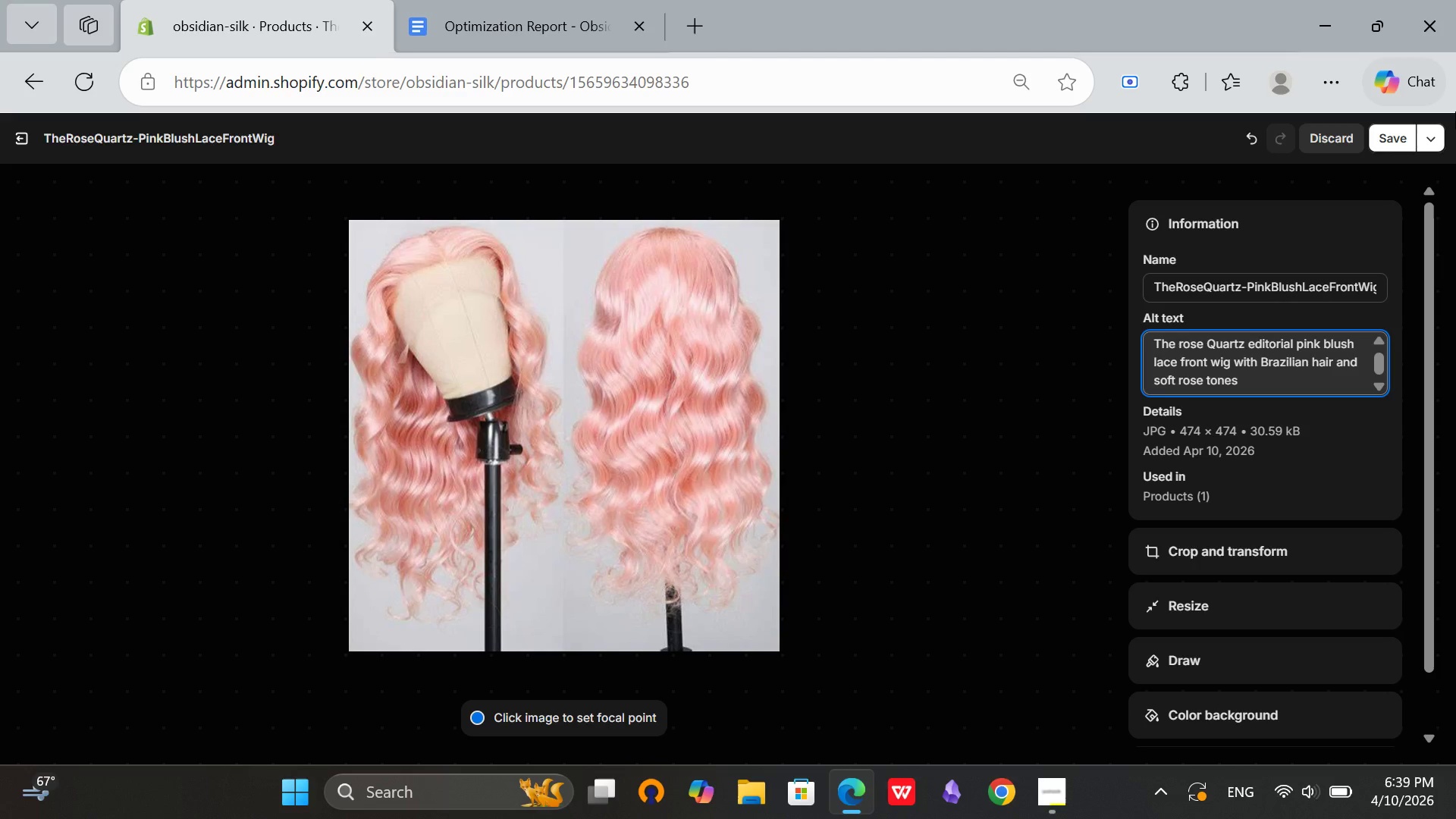 
left_click([1384, 139])
 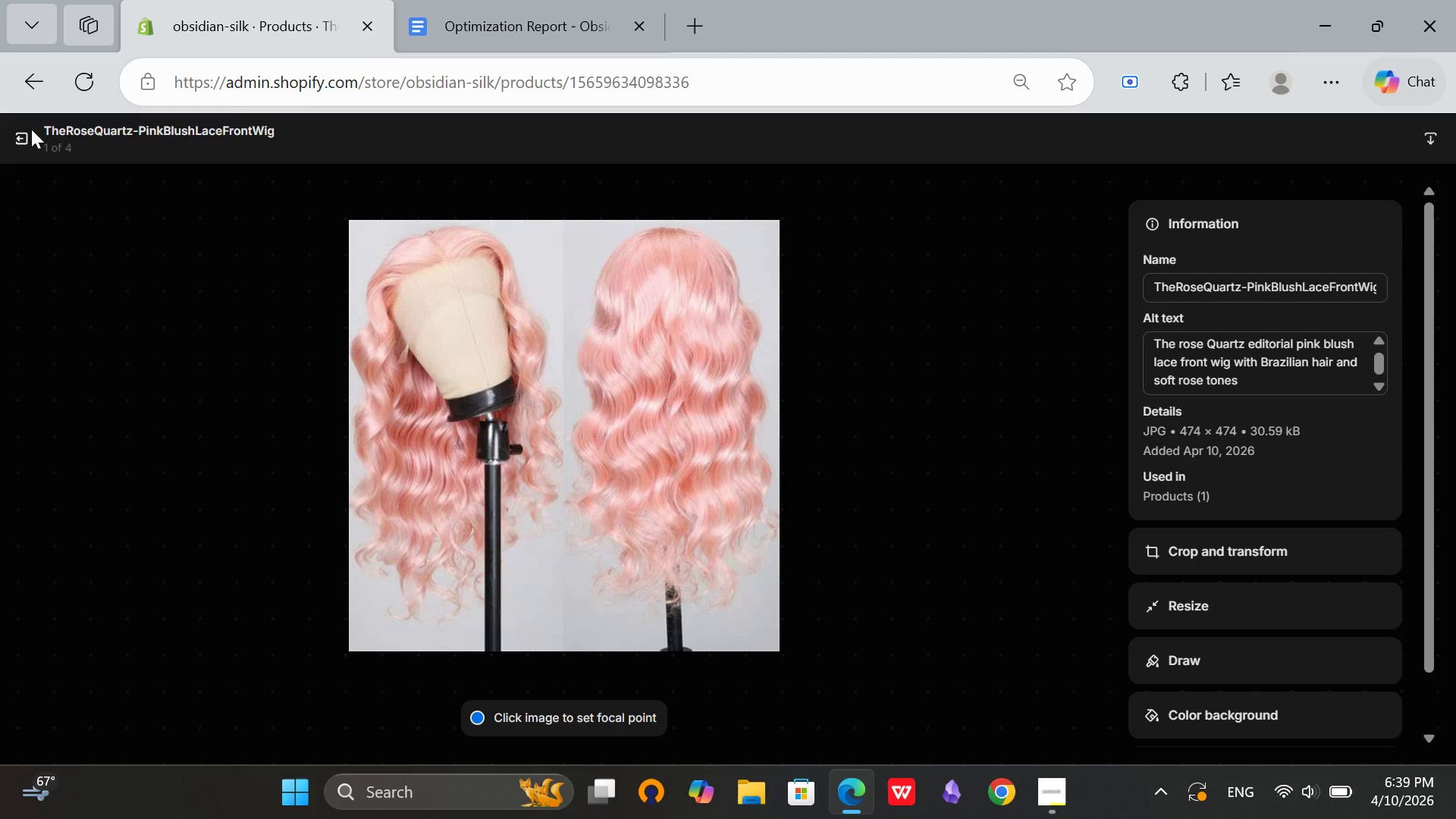 
left_click([14, 140])
 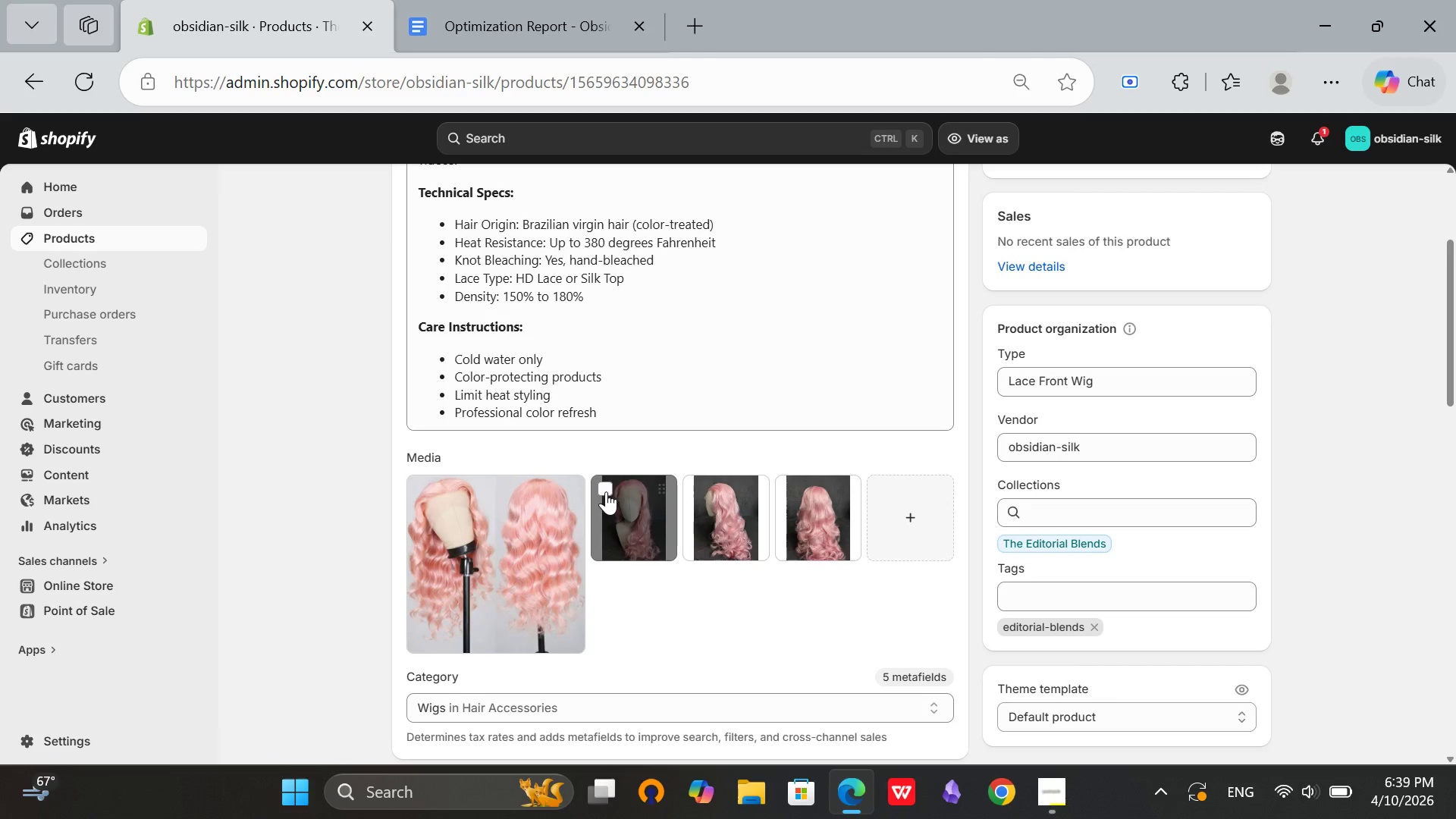 
left_click([606, 491])
 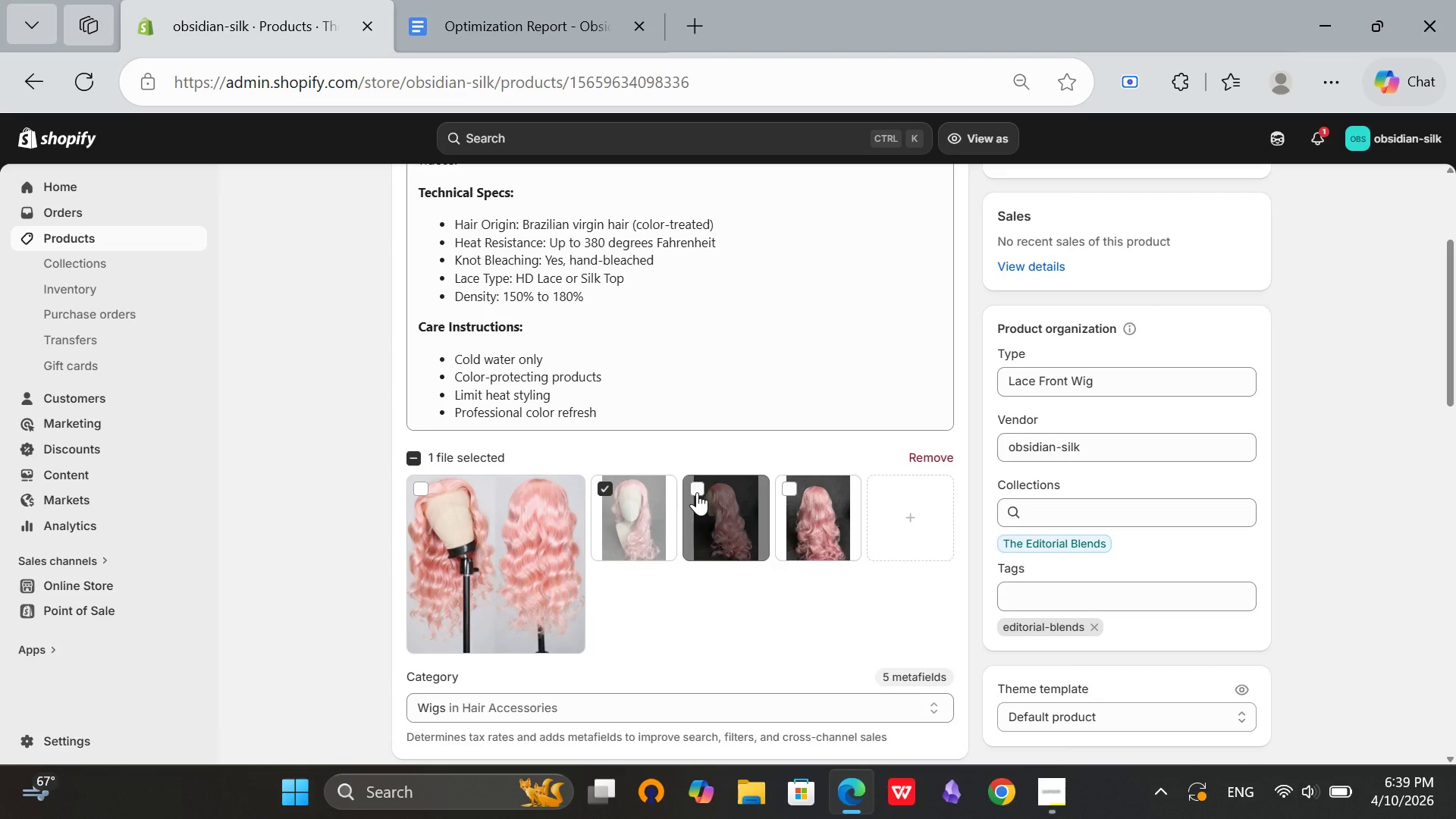 
left_click([697, 492])
 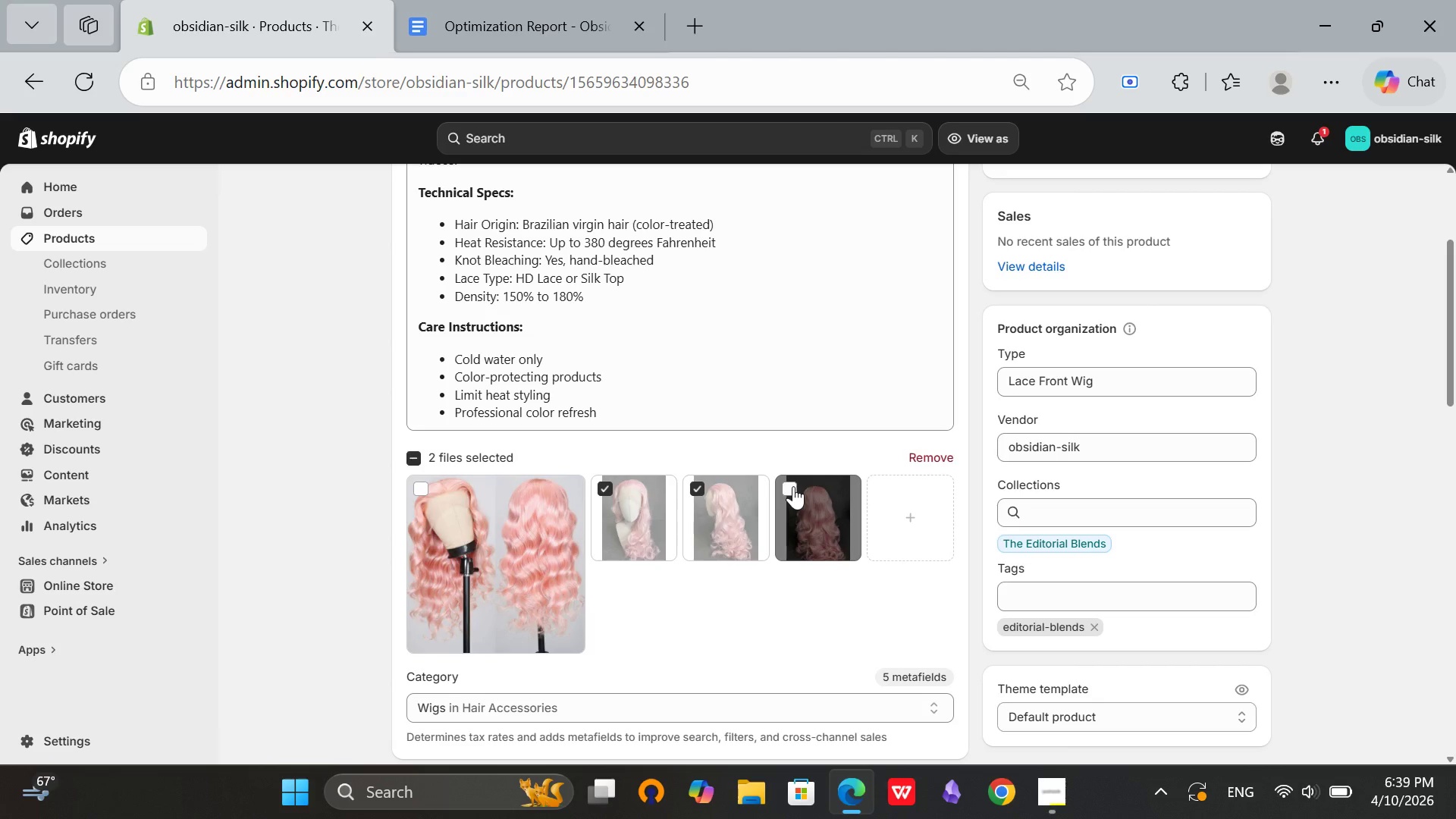 
left_click([793, 486])
 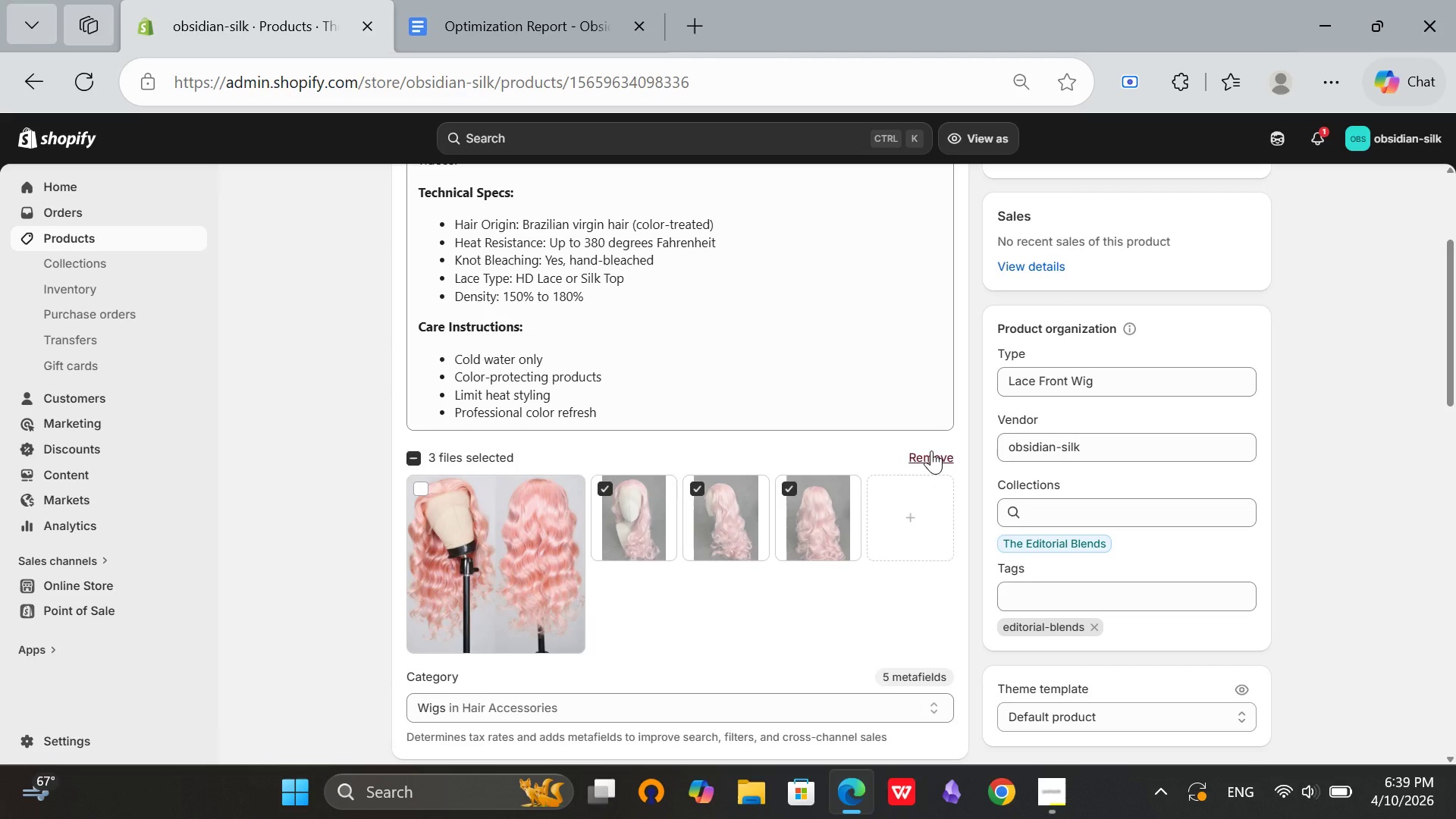 
left_click([932, 452])
 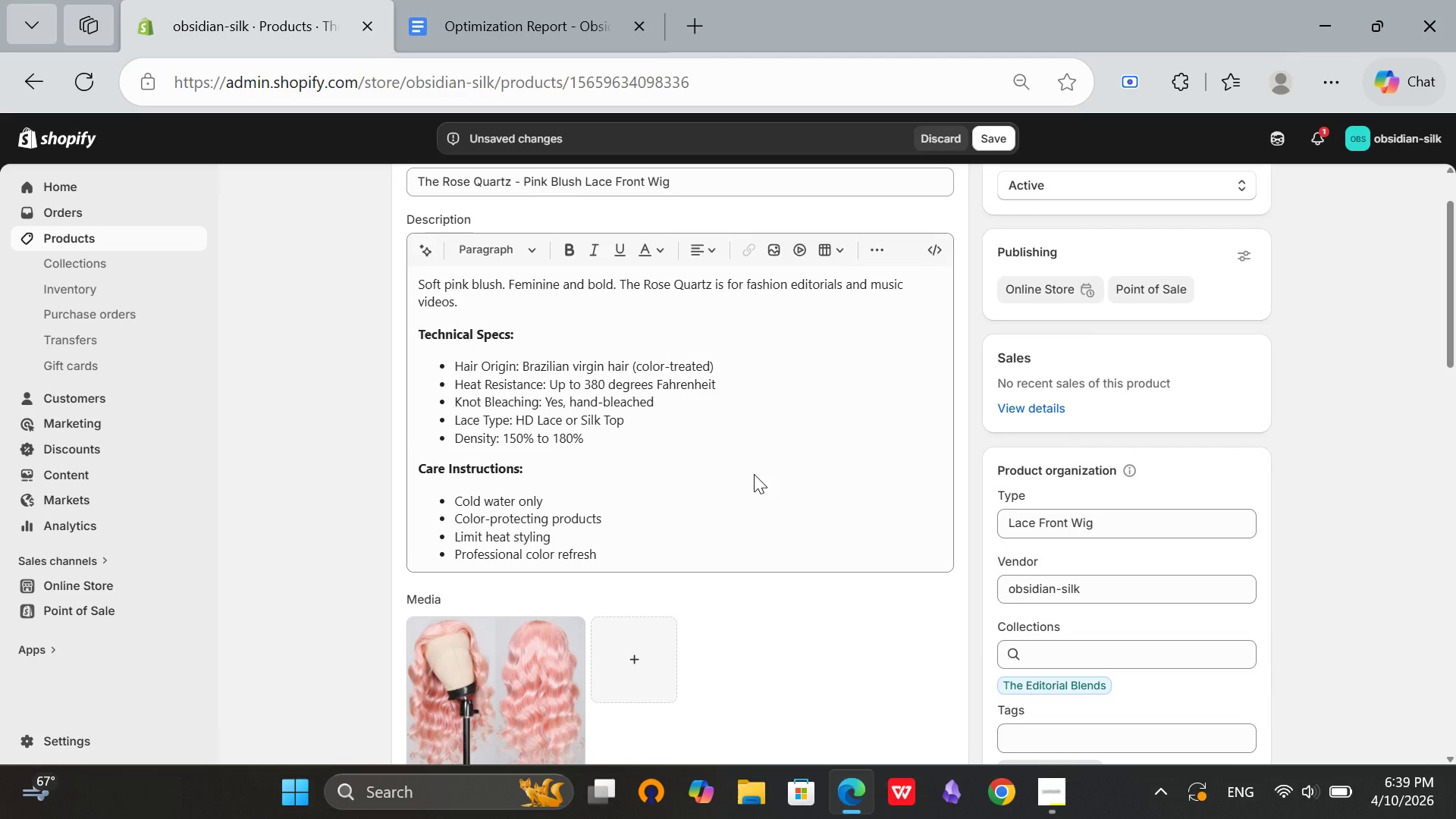 
scroll: coordinate [793, 424], scroll_direction: up, amount: 4.0
 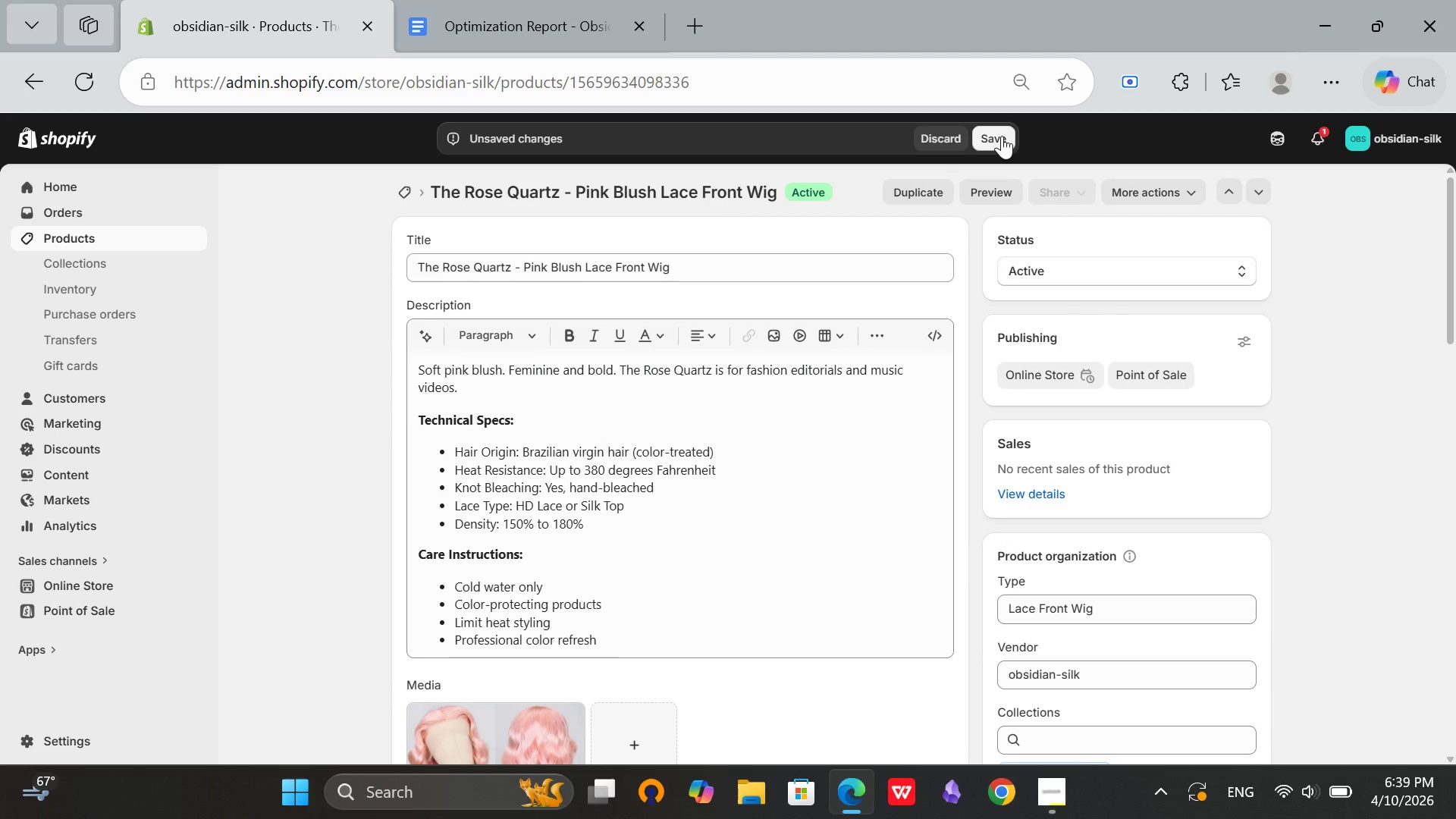 
left_click([1002, 136])
 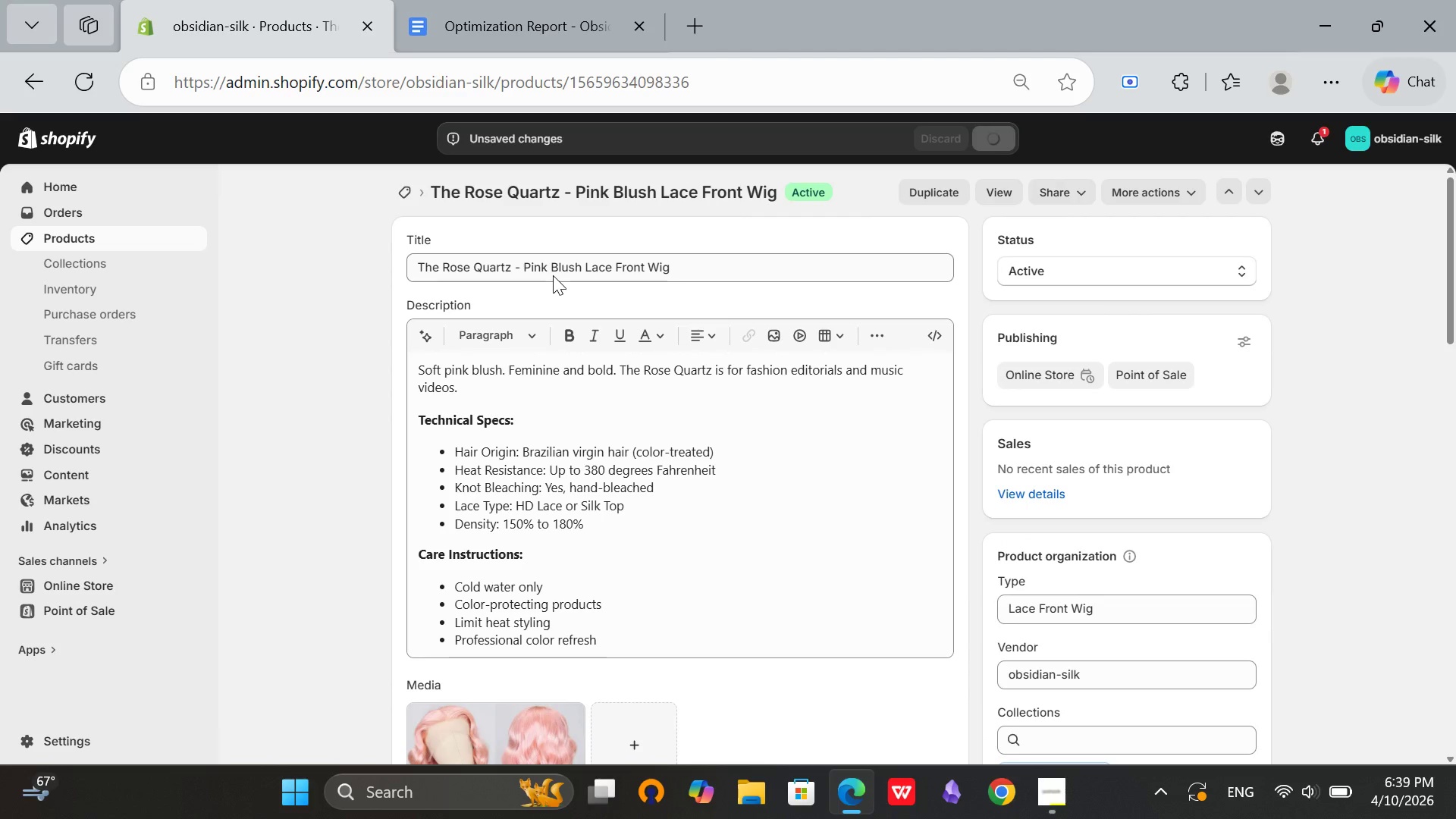 
wait(7.22)
 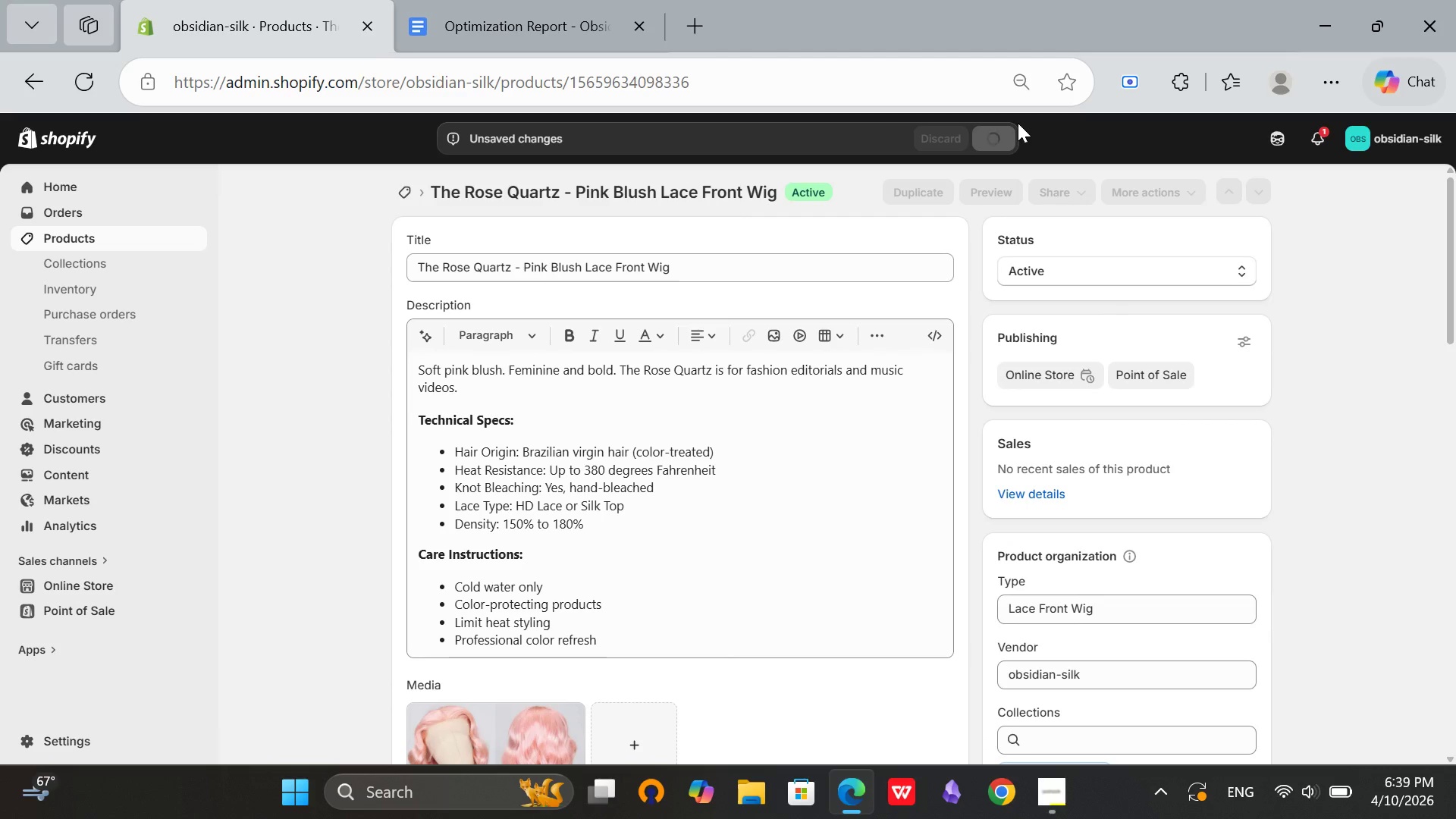 
scroll: coordinate [519, 171], scroll_direction: up, amount: 2.0
 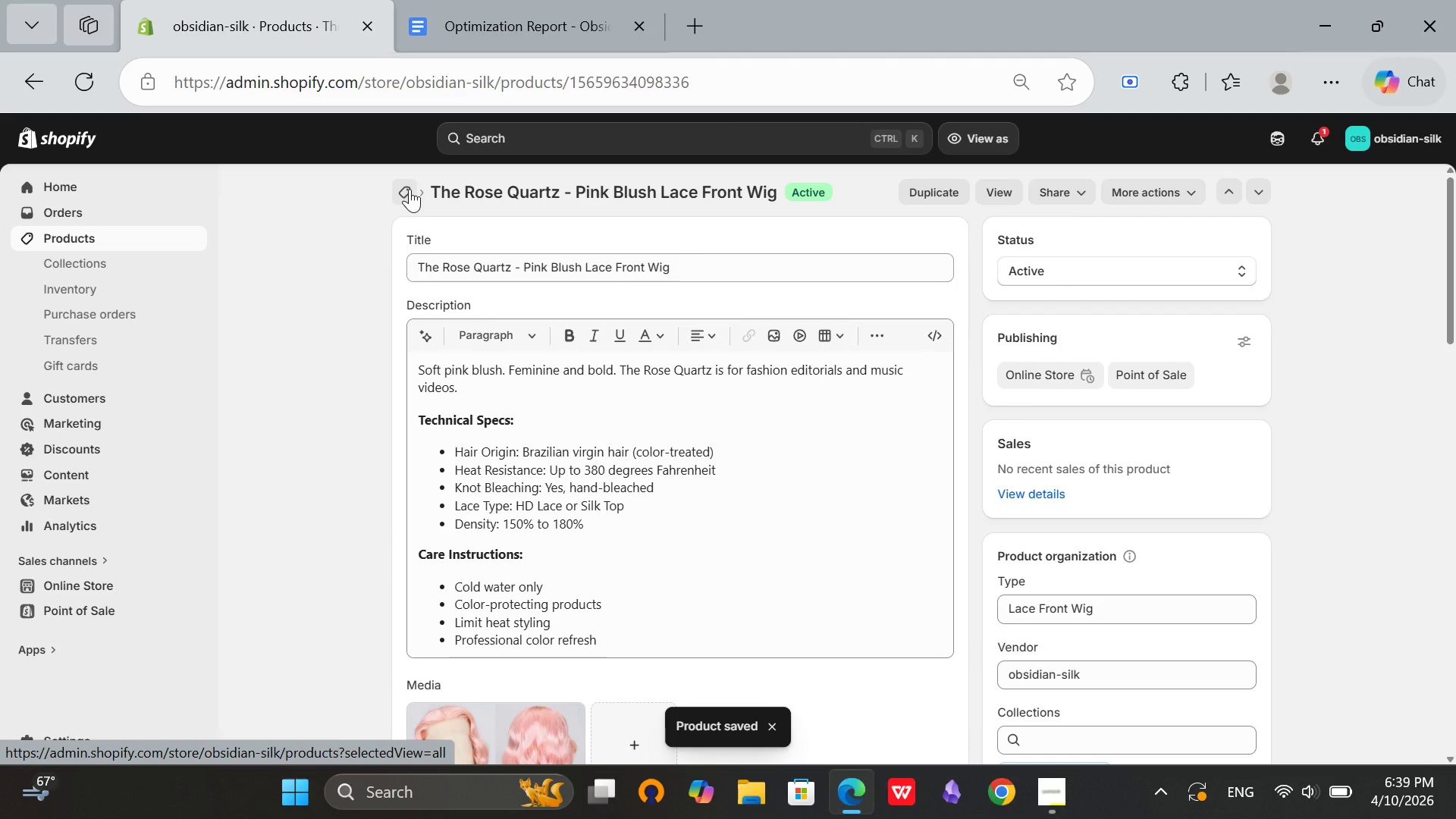 
left_click([410, 189])
 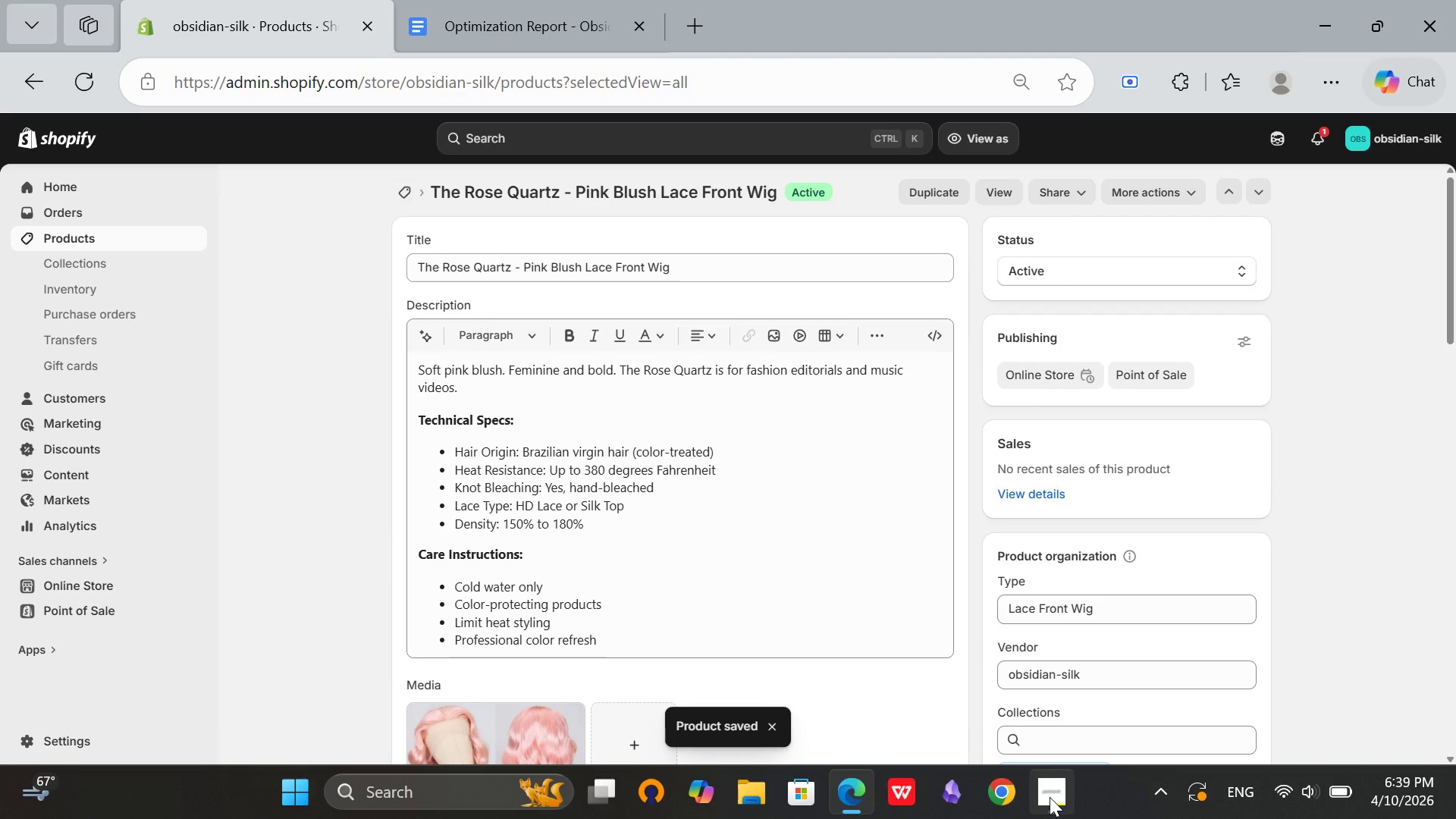 
left_click([1050, 797])
 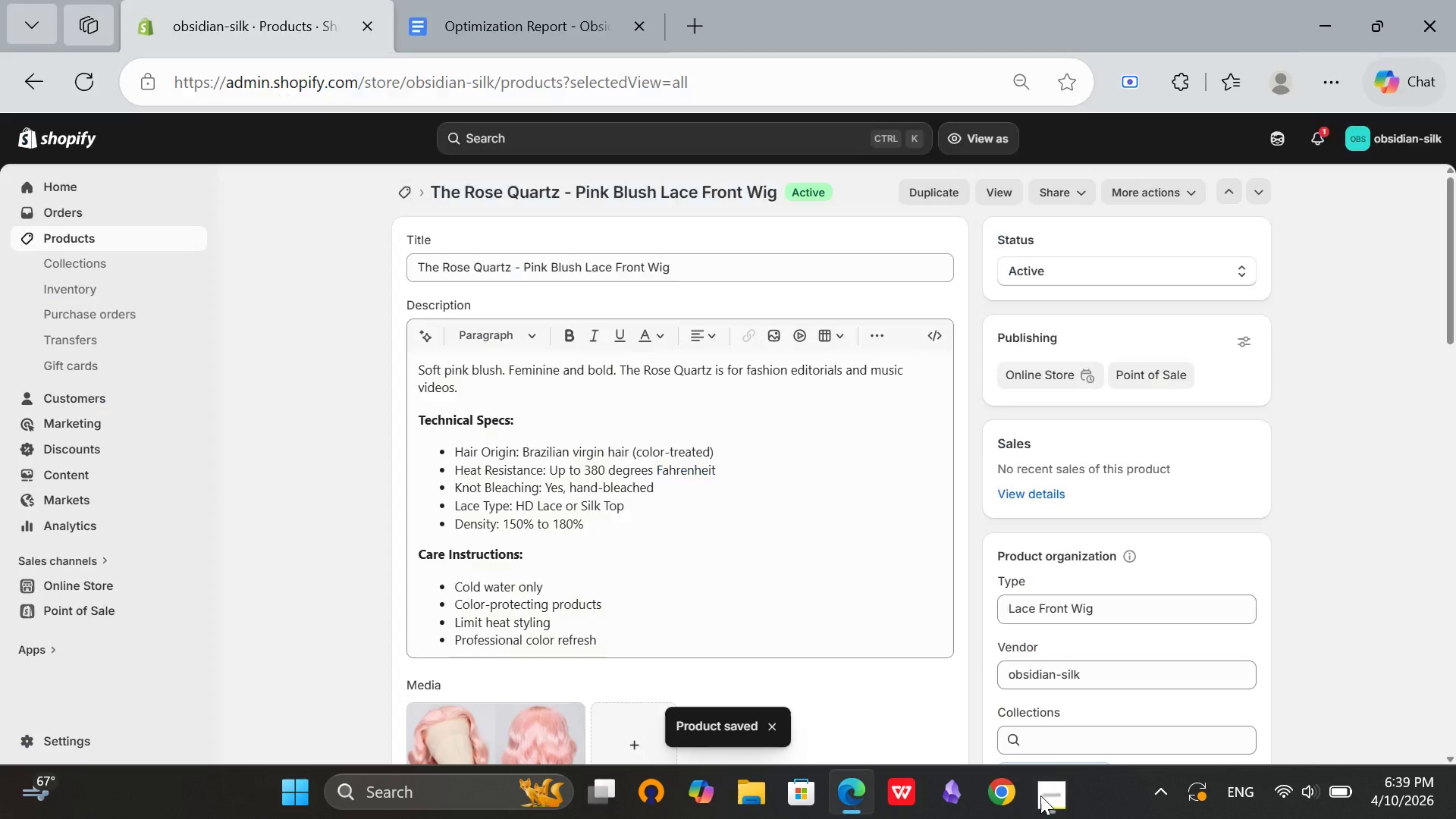 
left_click([1050, 797])
 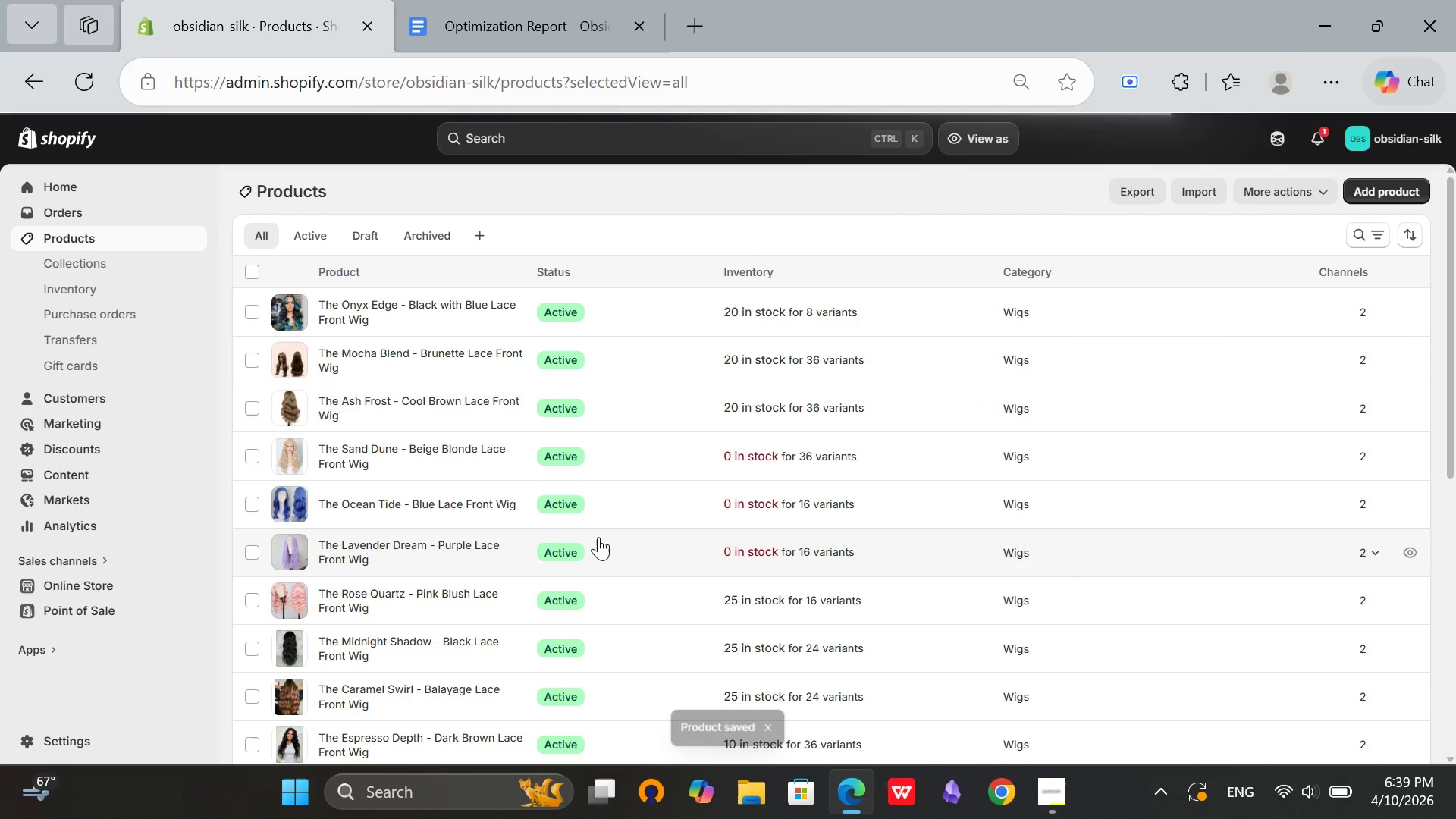 
scroll: coordinate [597, 535], scroll_direction: down, amount: 9.0
 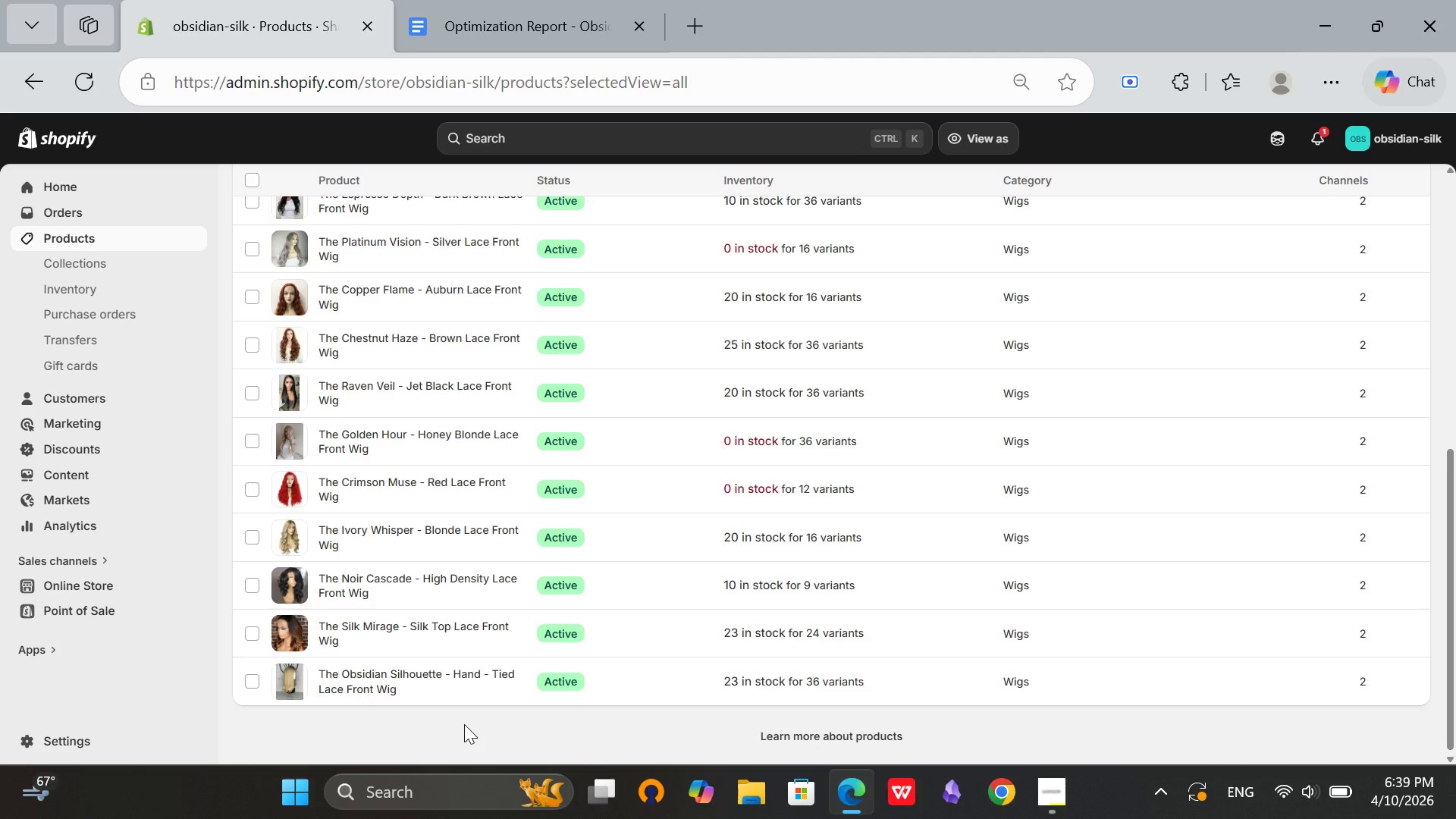 
scroll: coordinate [464, 724], scroll_direction: up, amount: 7.0
 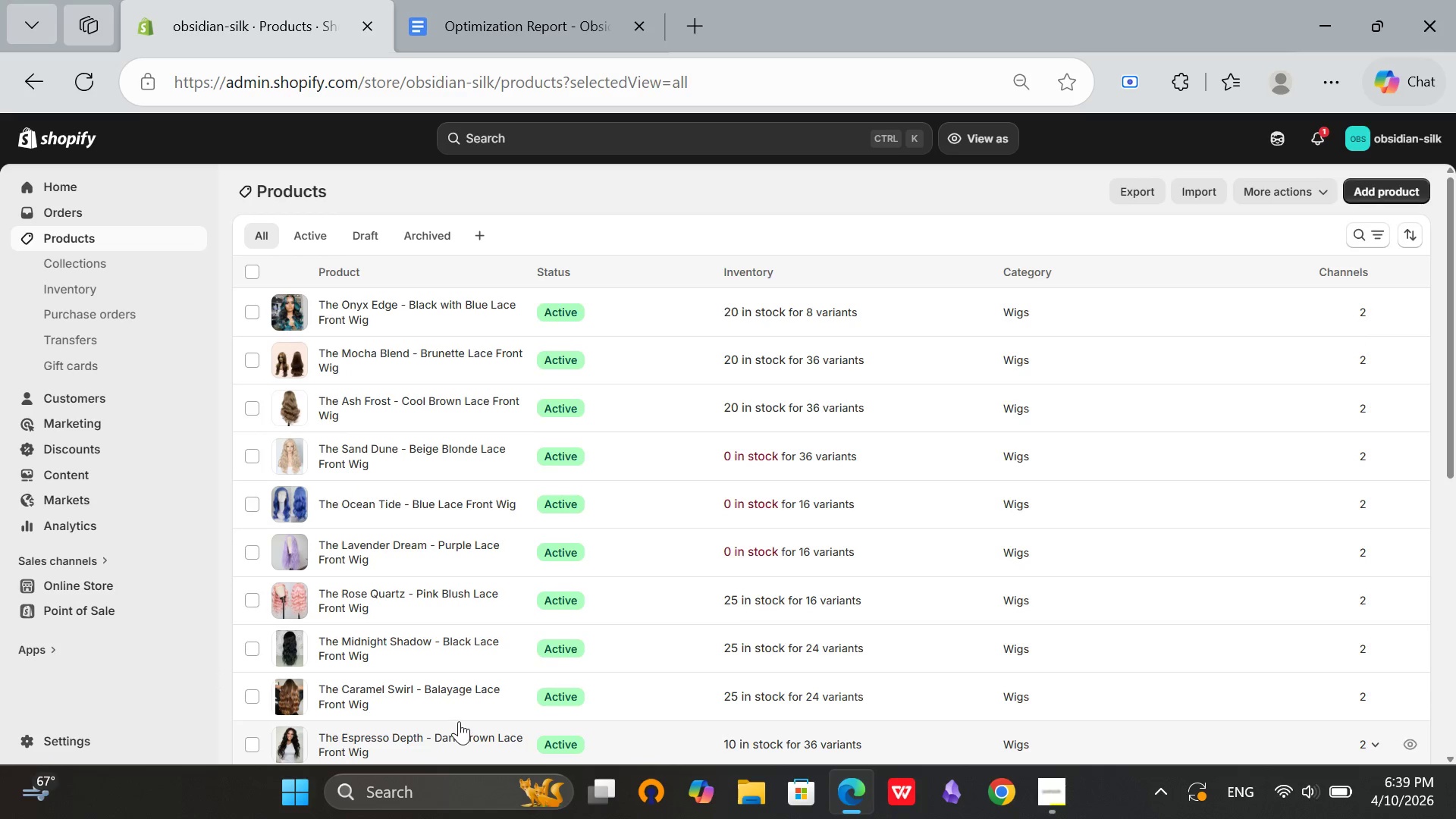 
scroll: coordinate [456, 718], scroll_direction: none, amount: 0.0
 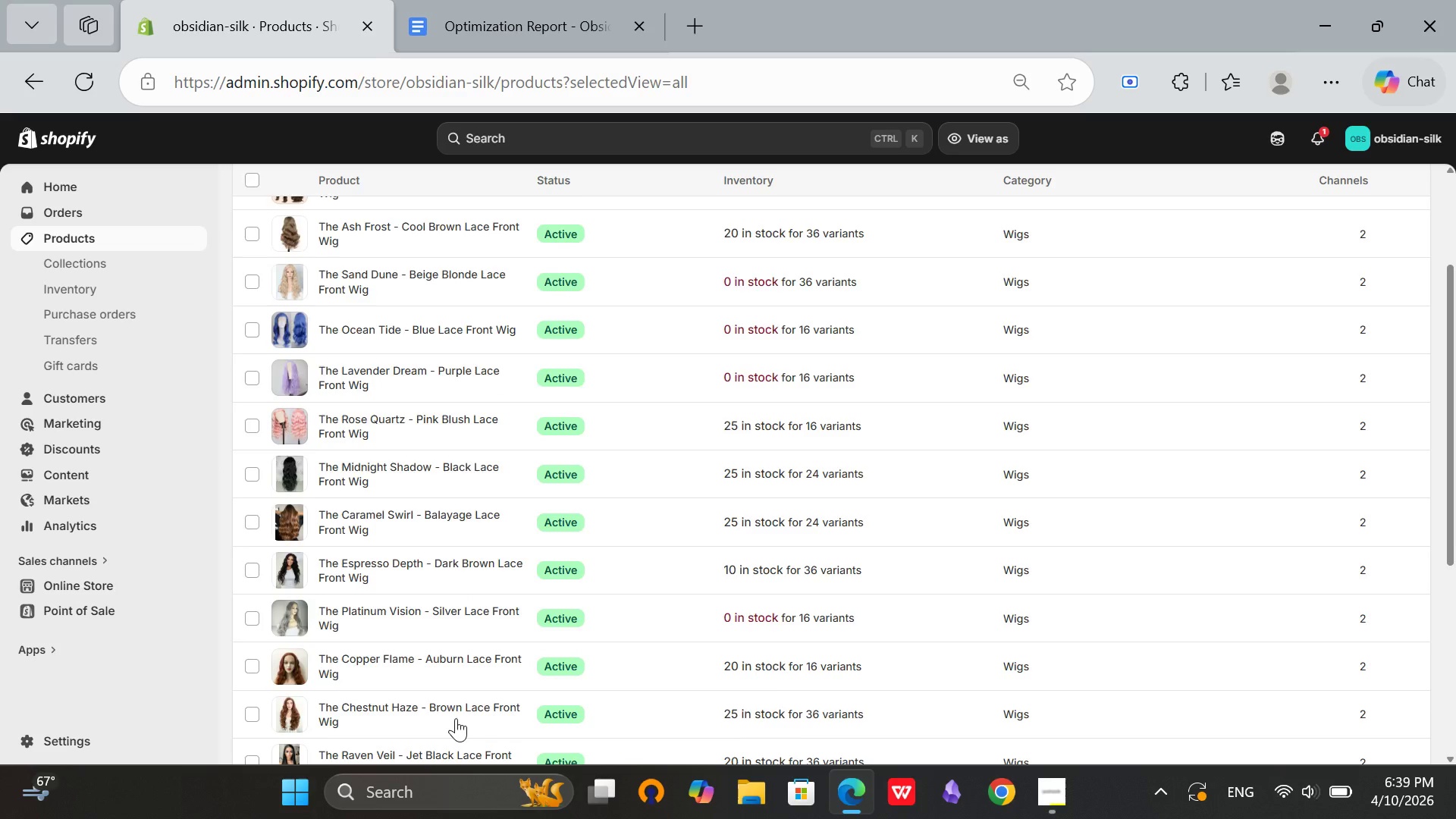 
scroll: coordinate [456, 718], scroll_direction: up, amount: 2.0
 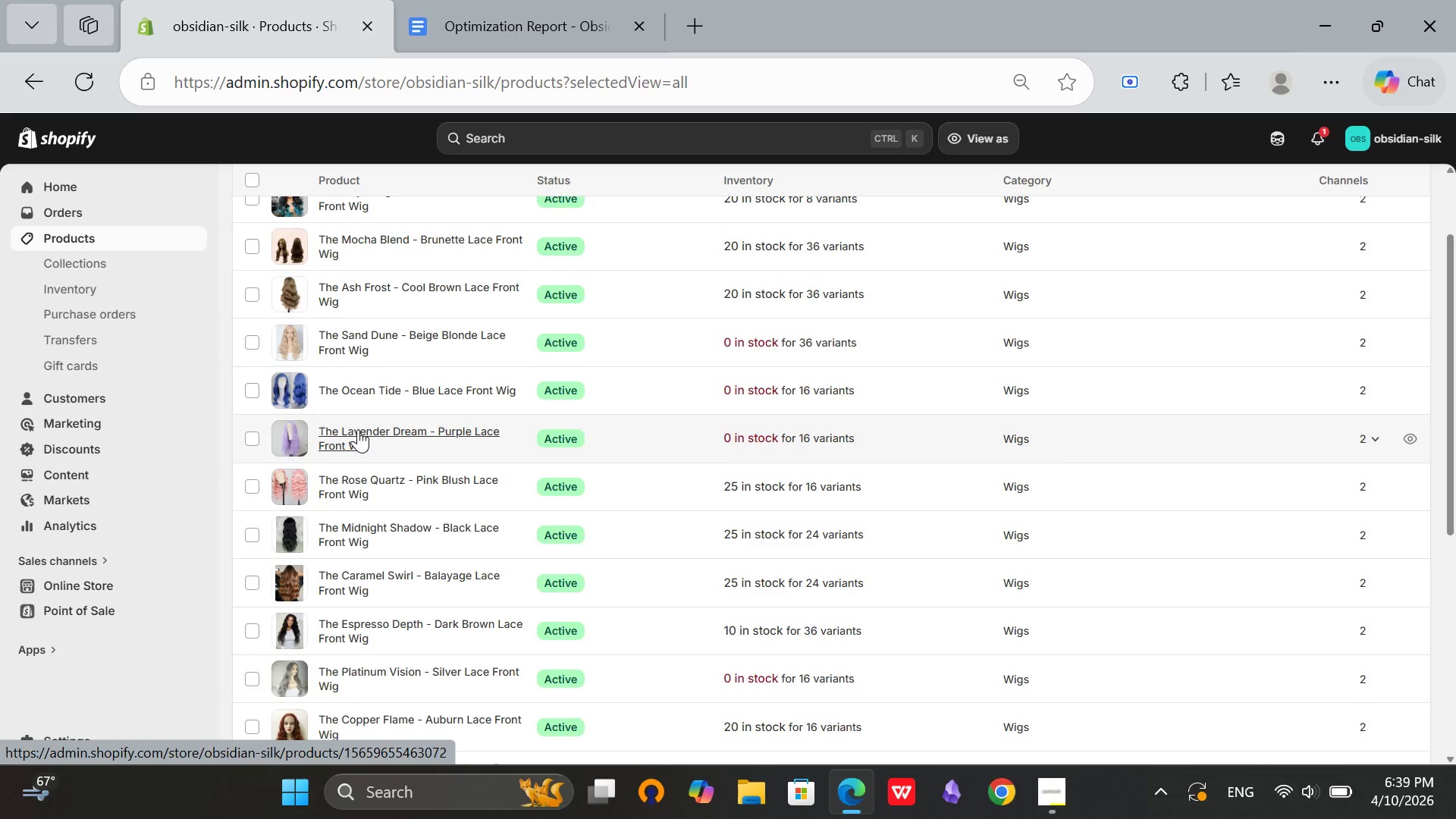 
left_click([358, 429])
 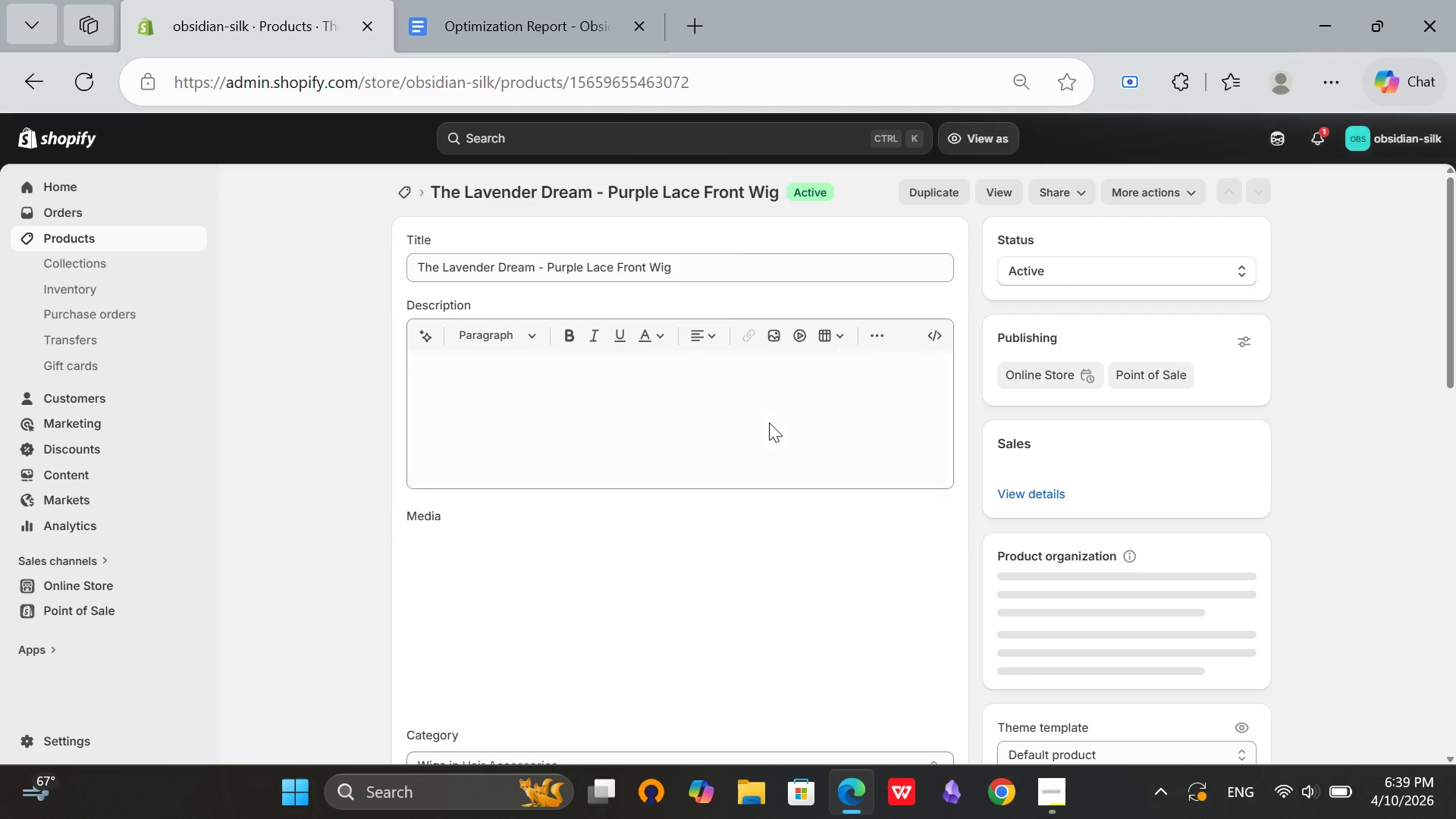 
wait(6.5)
 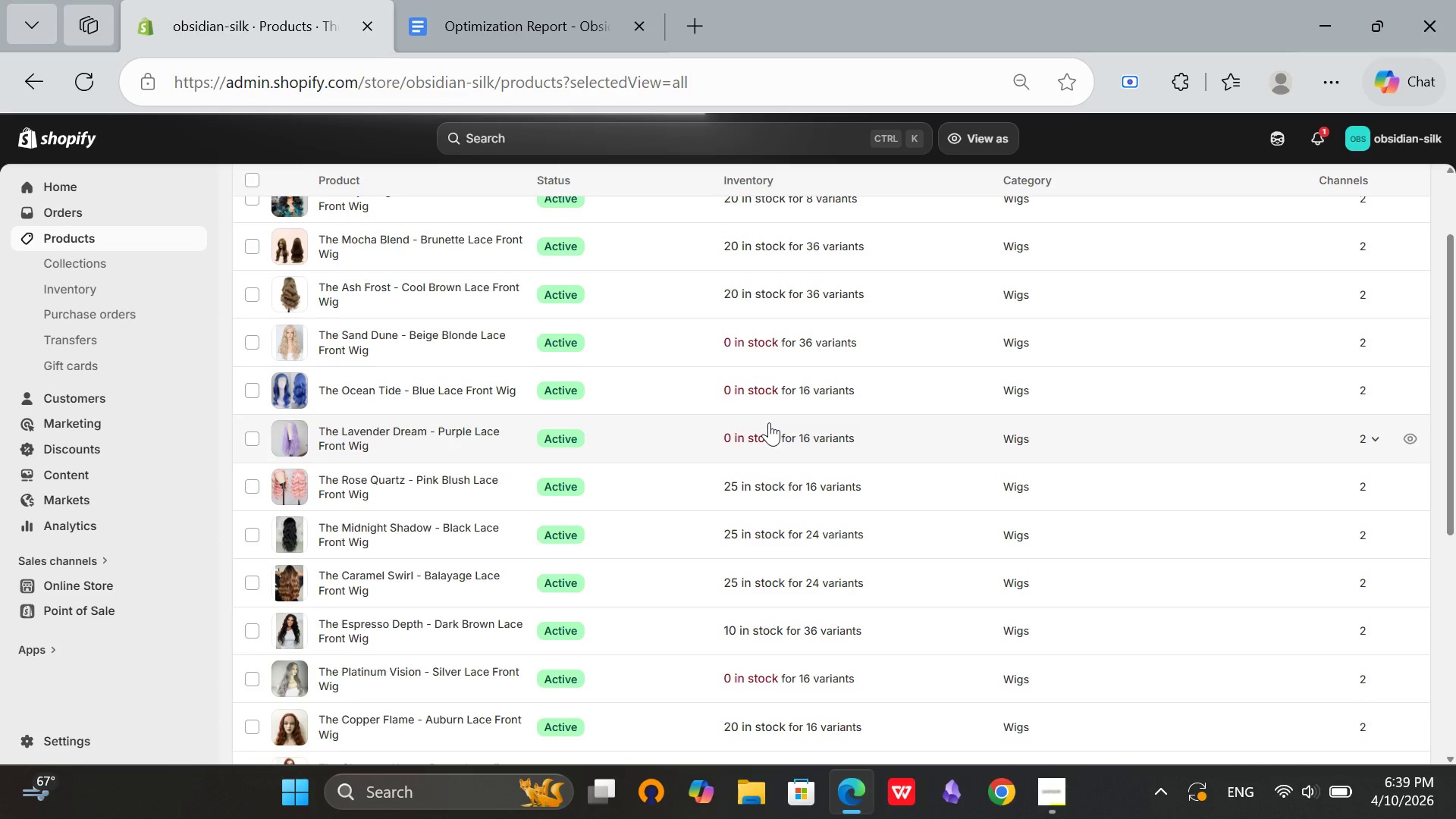 
scroll: coordinate [915, 478], scroll_direction: down, amount: 2.0
 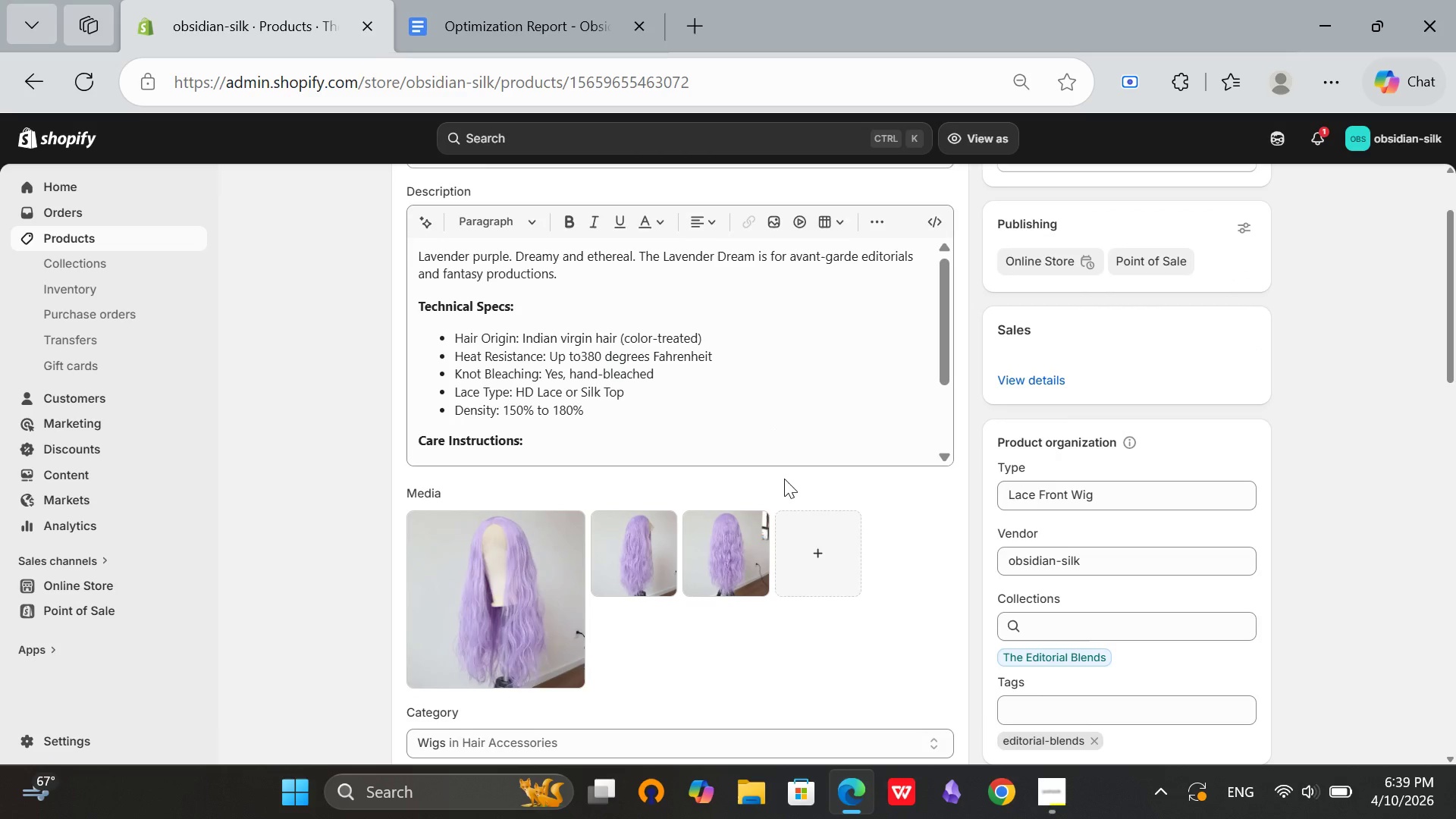 
scroll: coordinate [915, 478], scroll_direction: up, amount: 1.0
 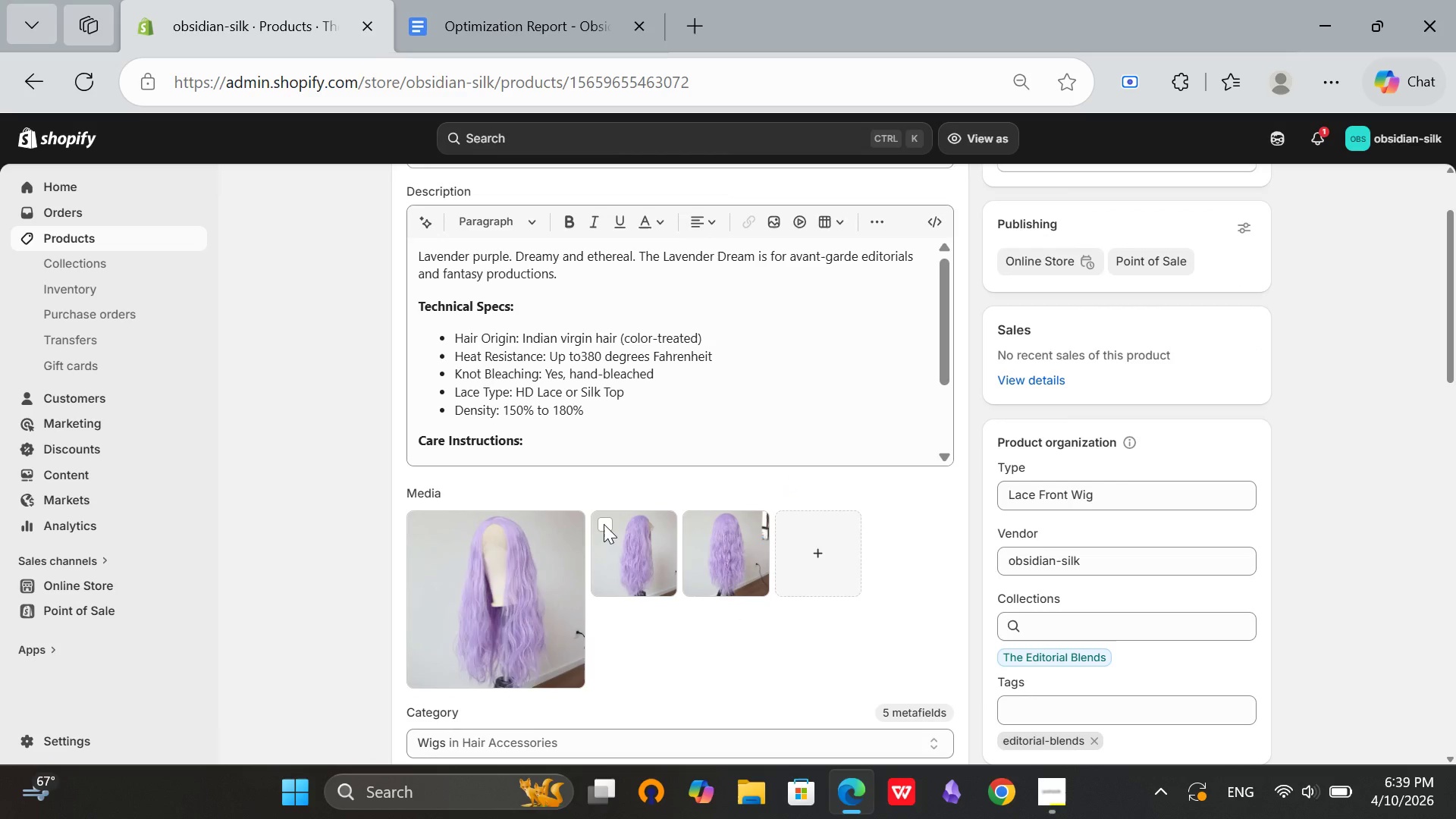 
left_click([605, 523])
 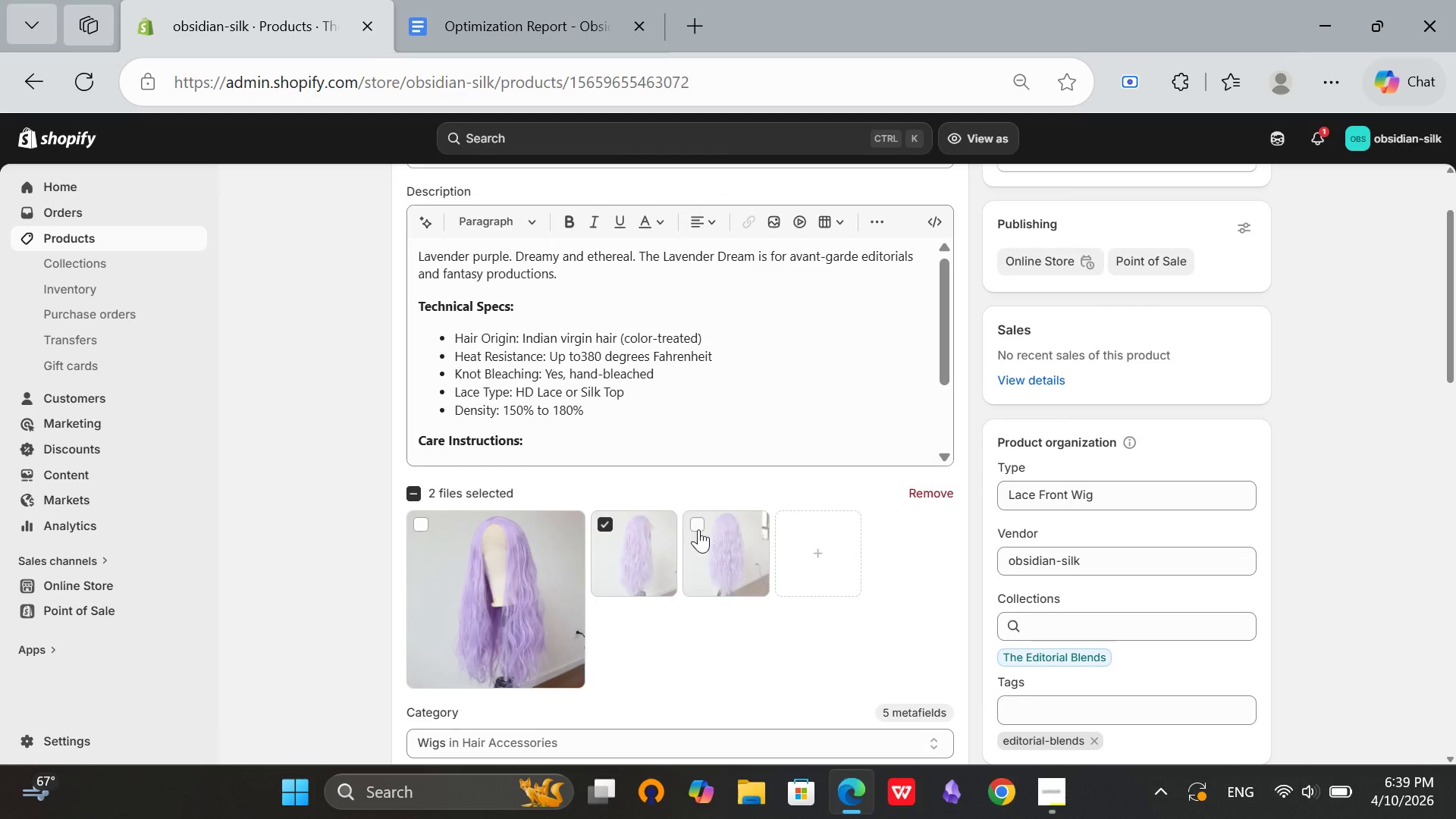 
left_click([698, 529])
 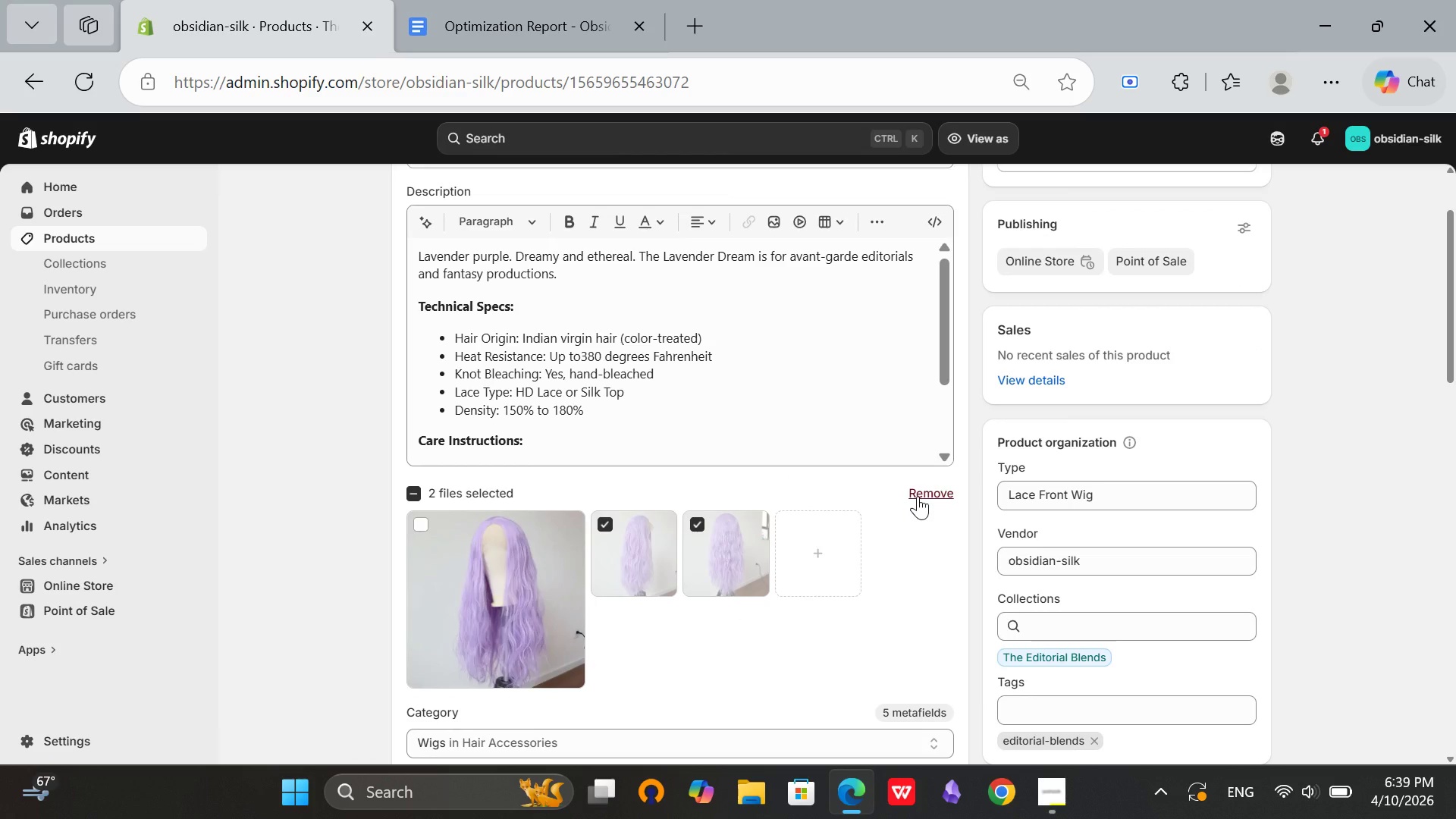 
left_click([918, 496])
 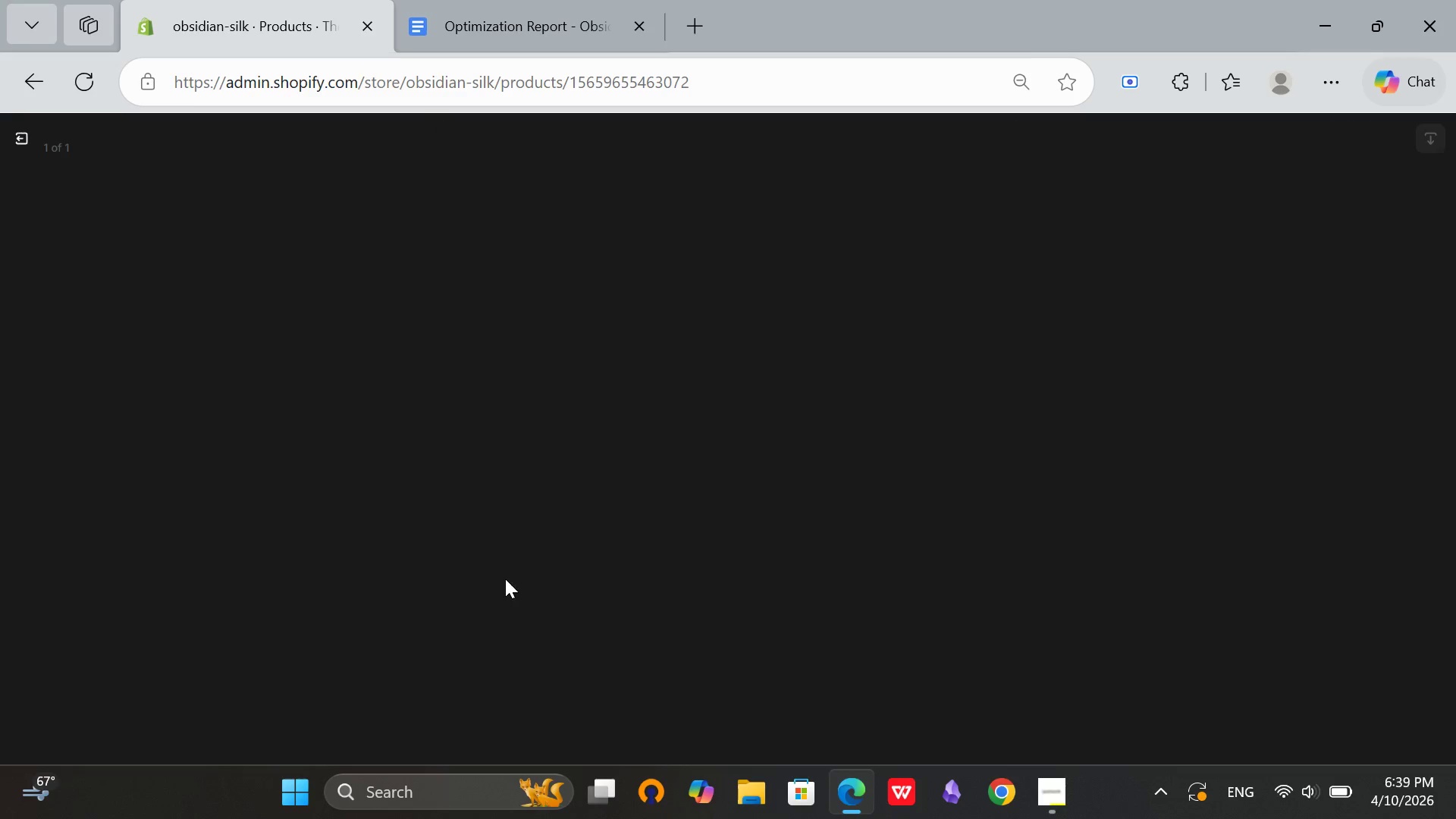 
left_click([505, 579])
 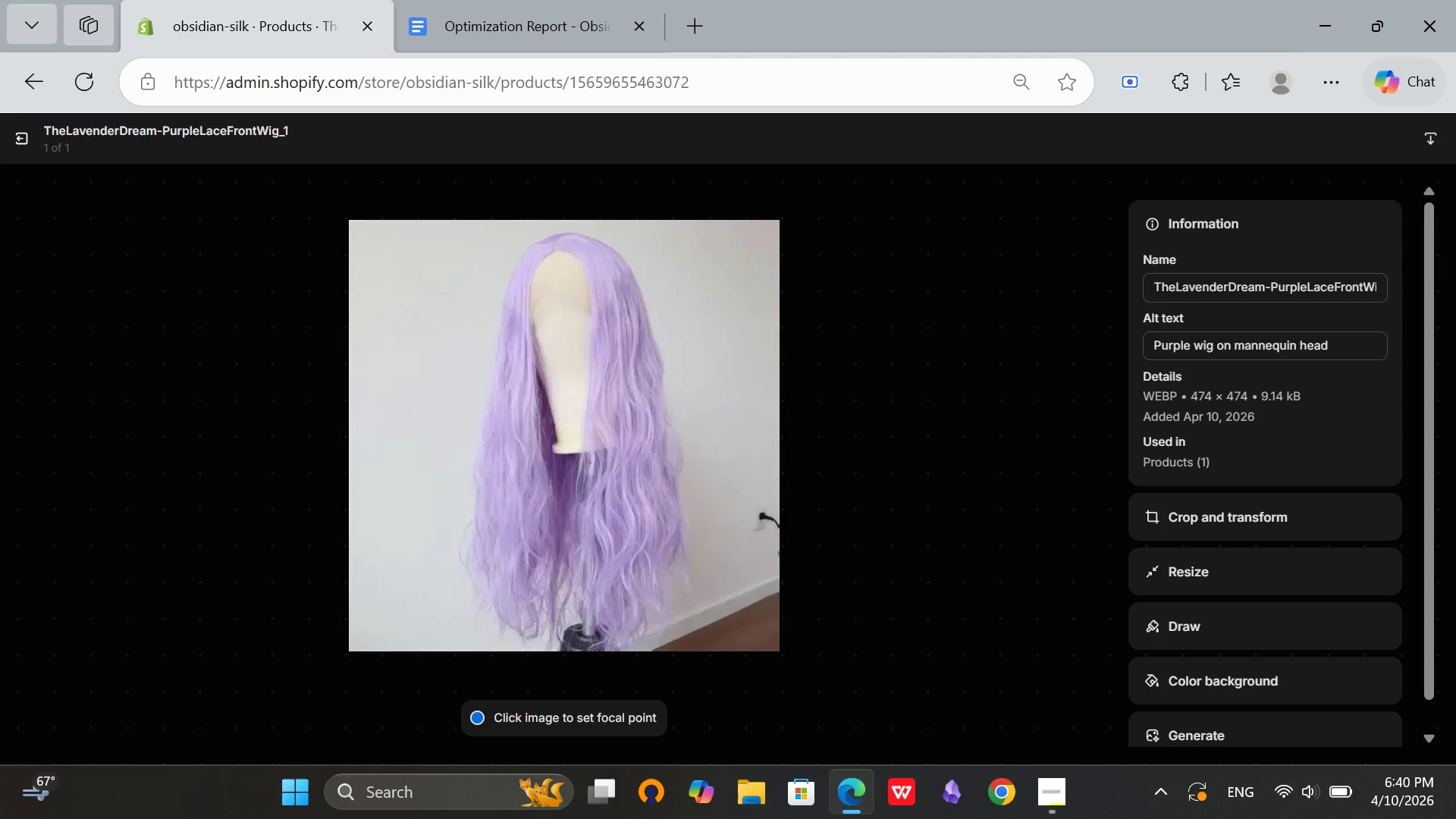 
left_click([1337, 349])
 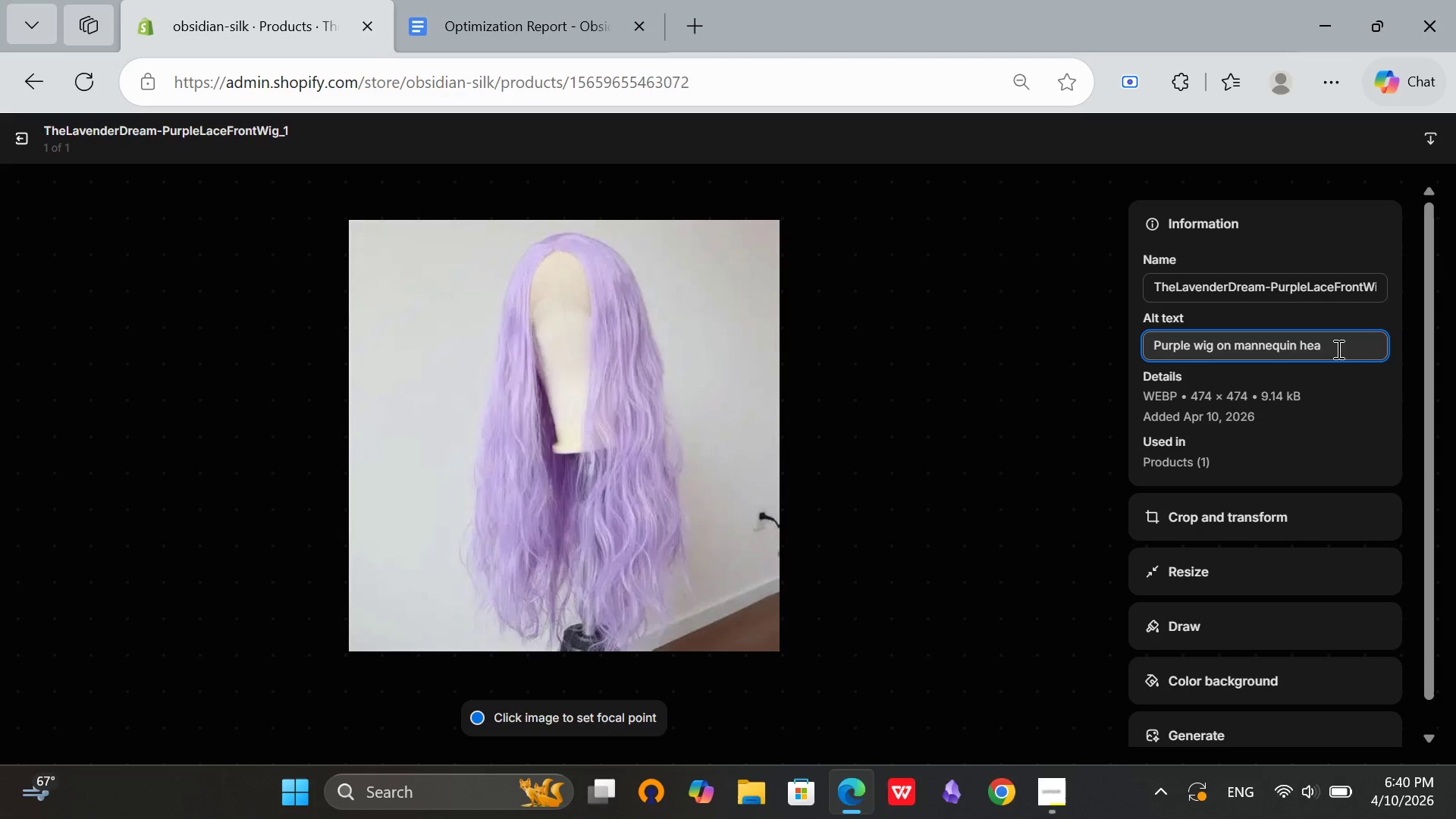 
hold_key(key=Backspace, duration=1.47)
 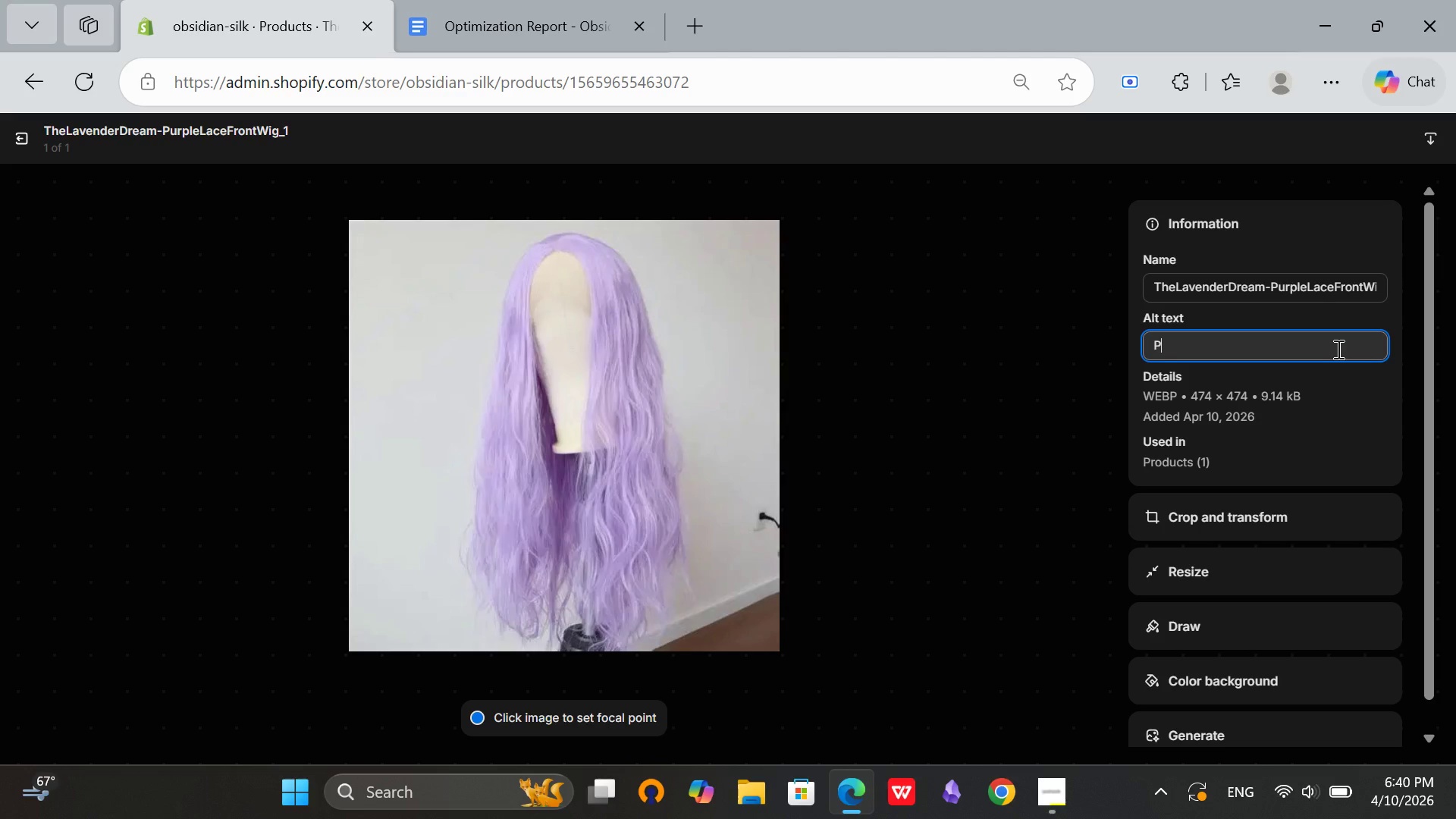 
key(Backspace)
key(Backspace)
key(Backspace)
type(The Lavender Dream editorial purple lace front wig with Indian hair)
 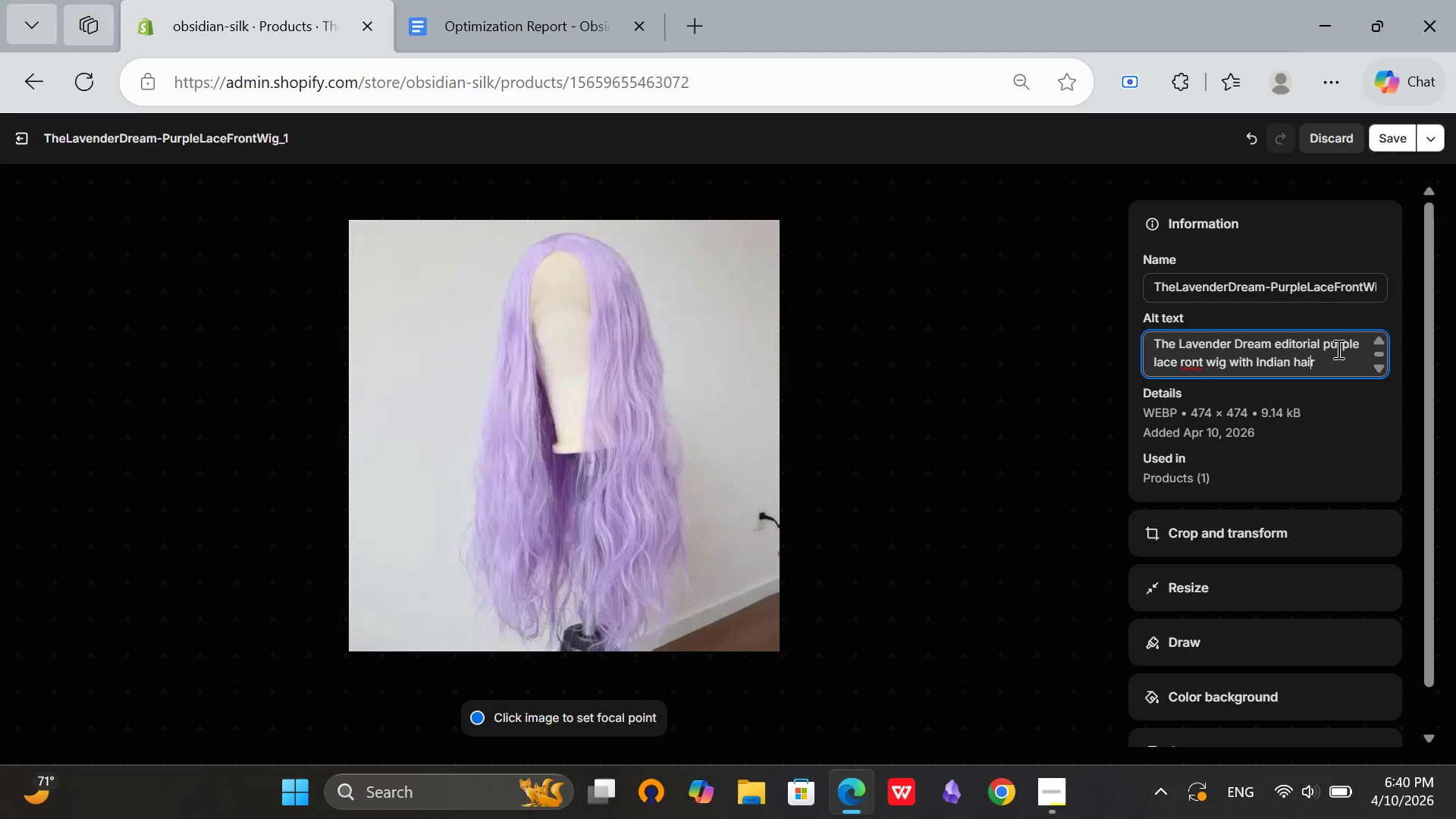 
hold_key(key=ArrowLeft, duration=1.38)
 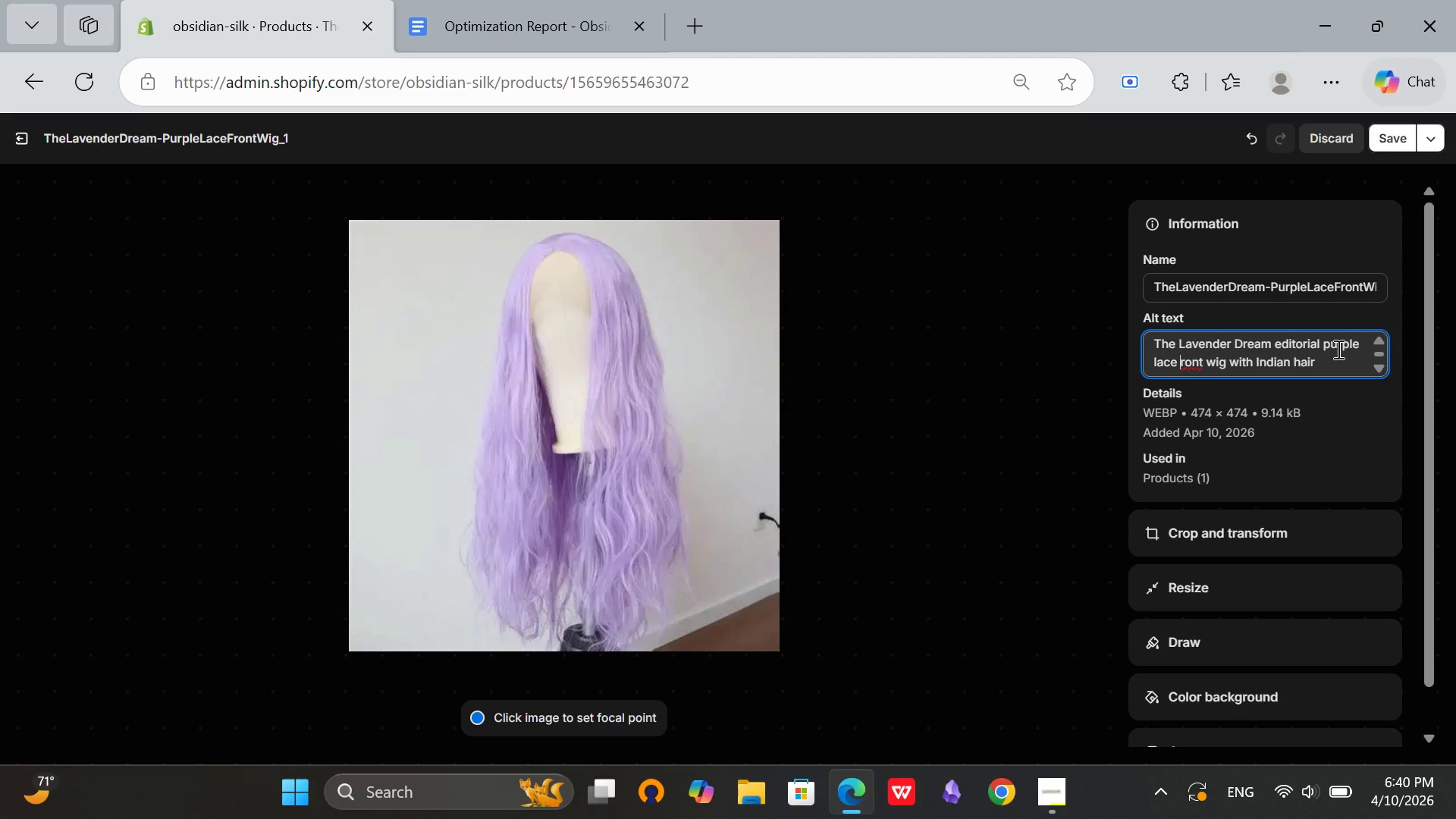 
key(ArrowLeft)
 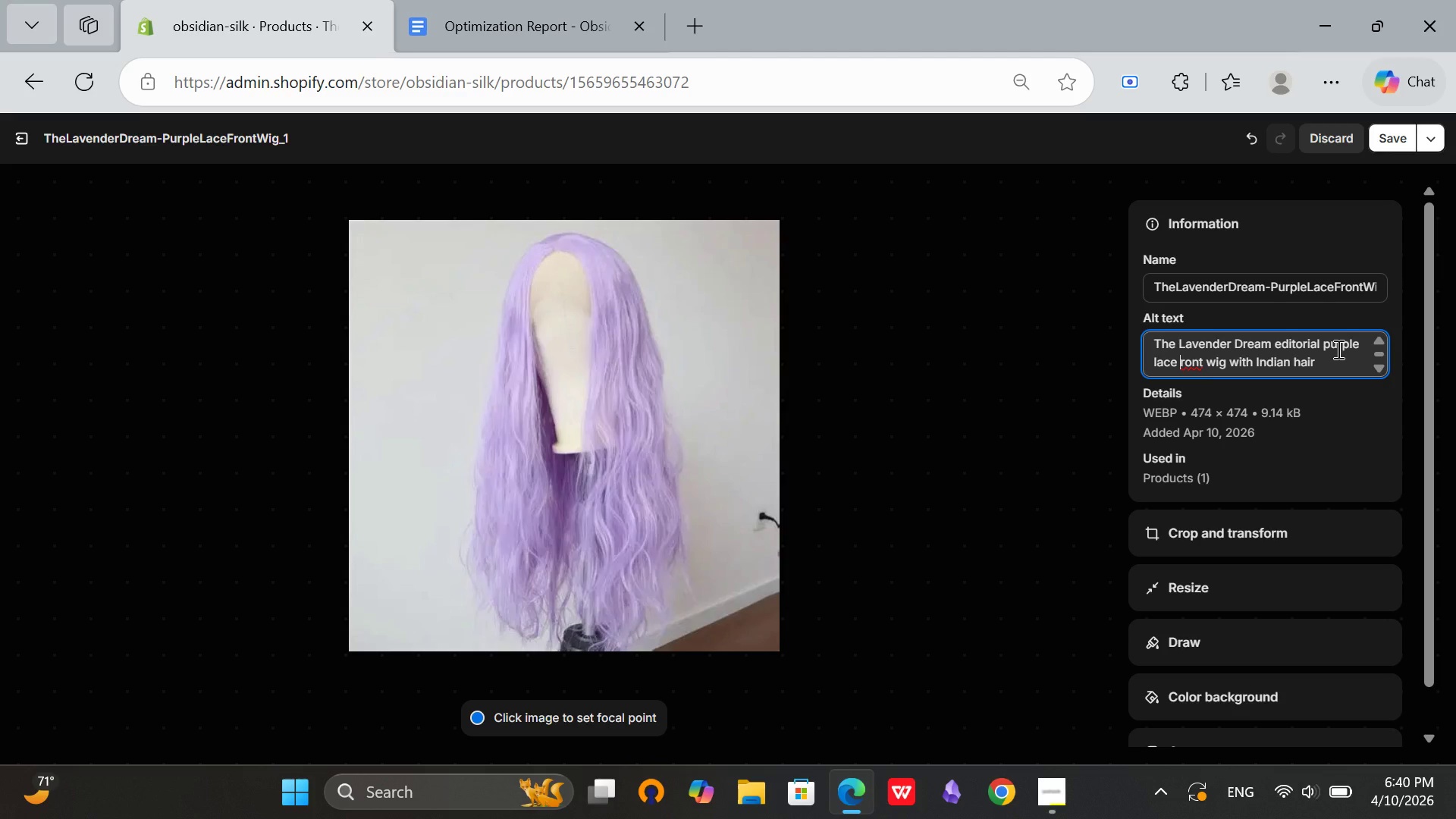 
key(ArrowLeft)
 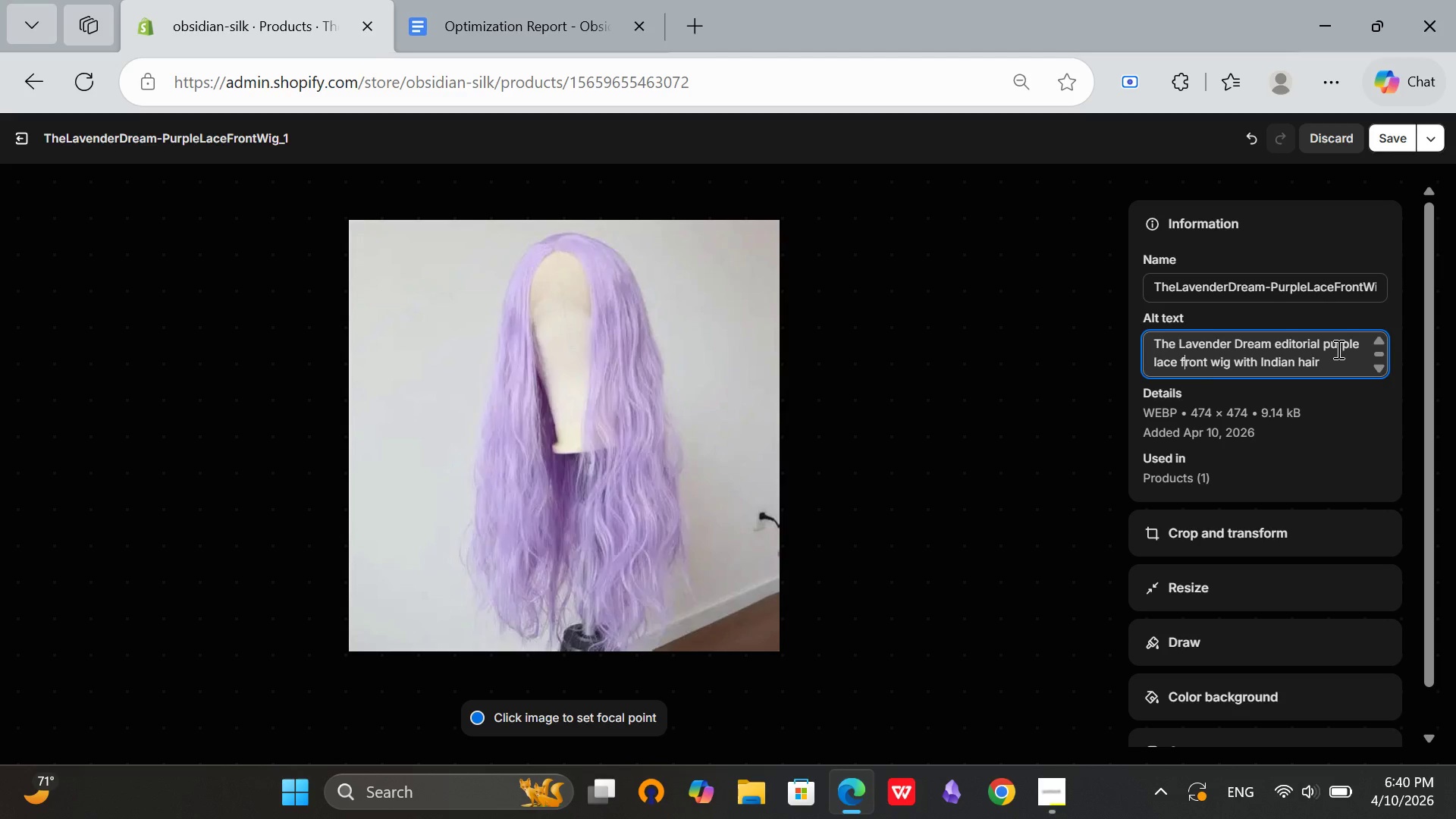 
key(F)
 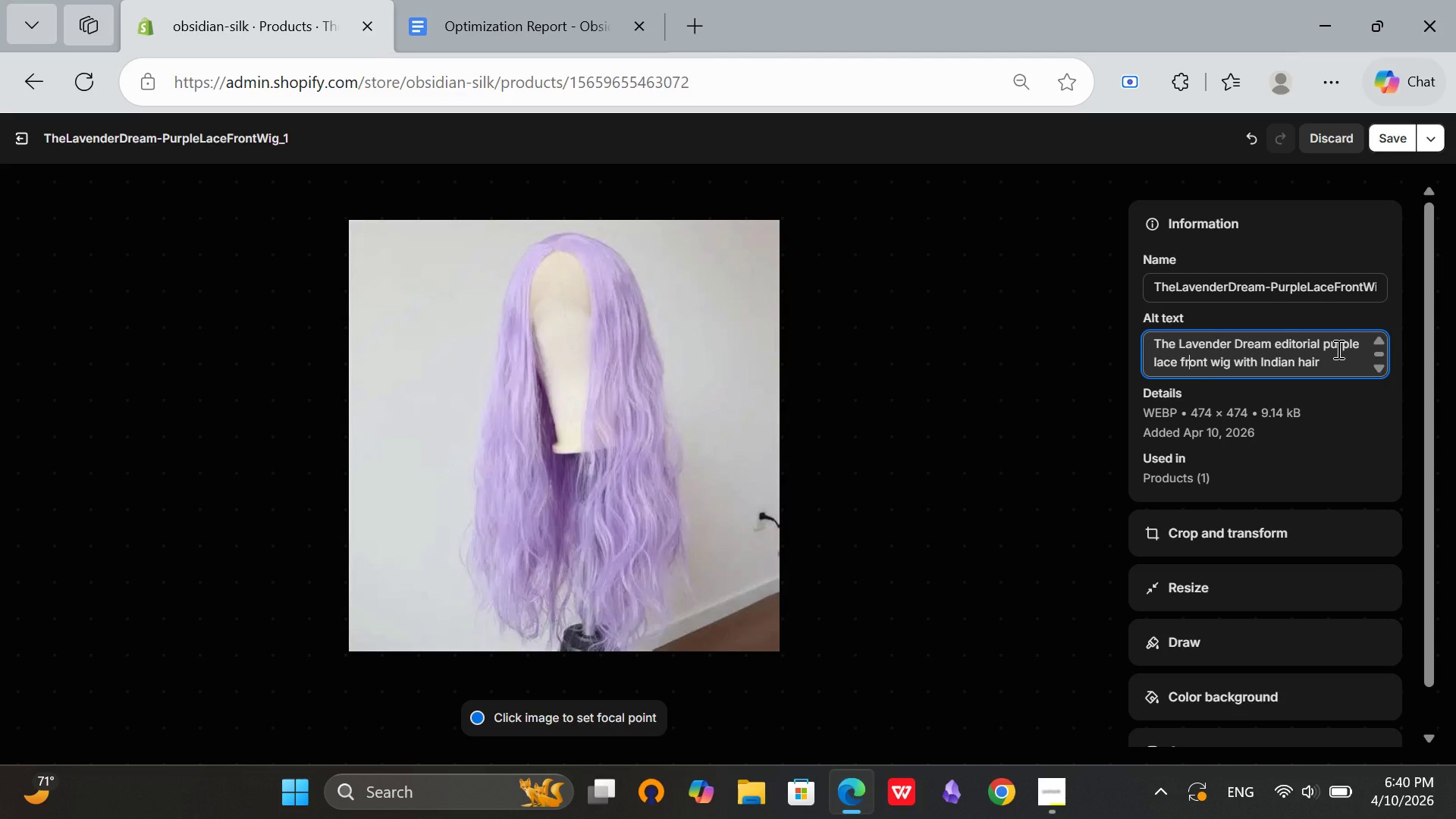 
hold_key(key=ArrowRight, duration=1.34)
 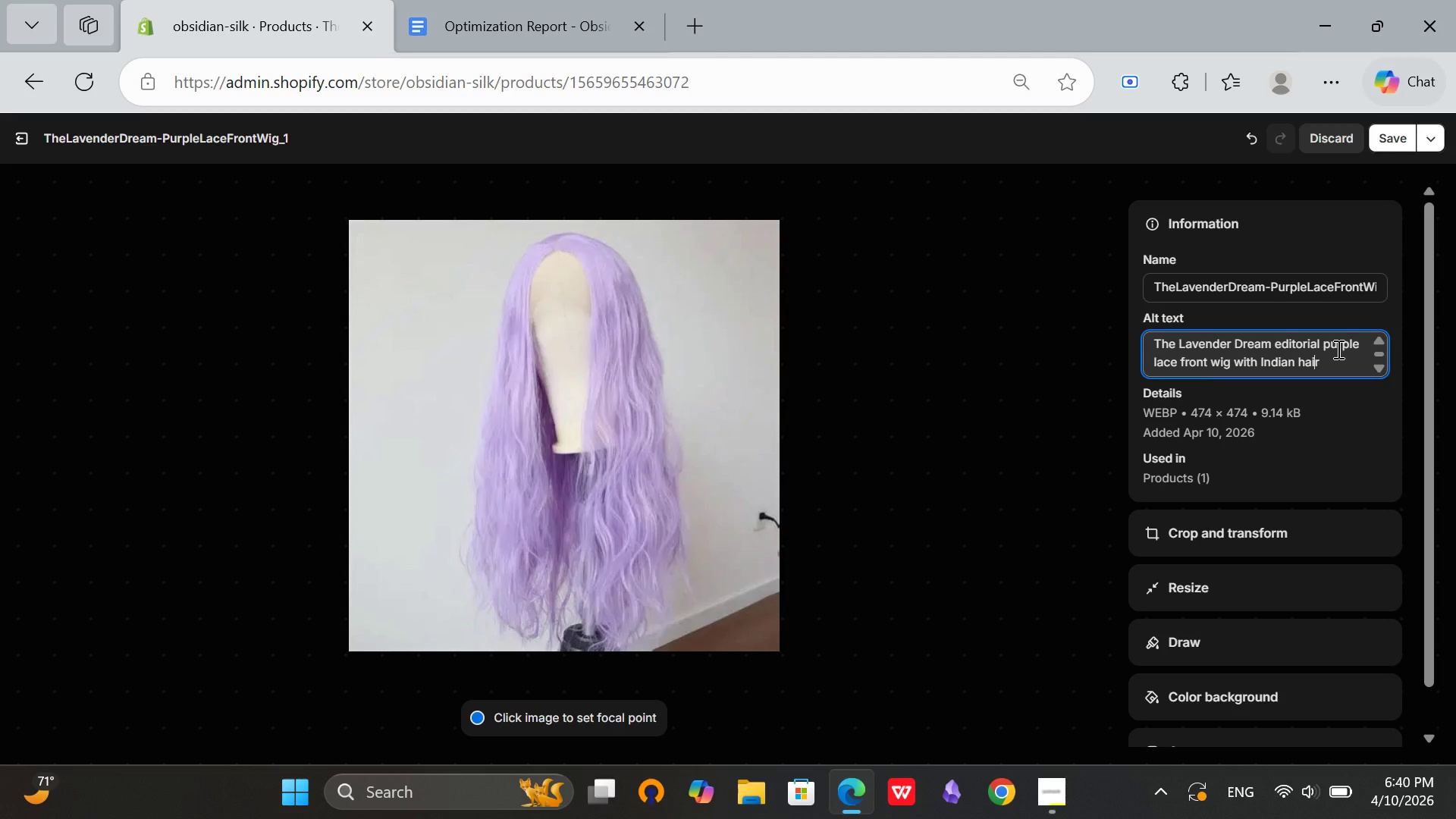 
key(ArrowRight)
 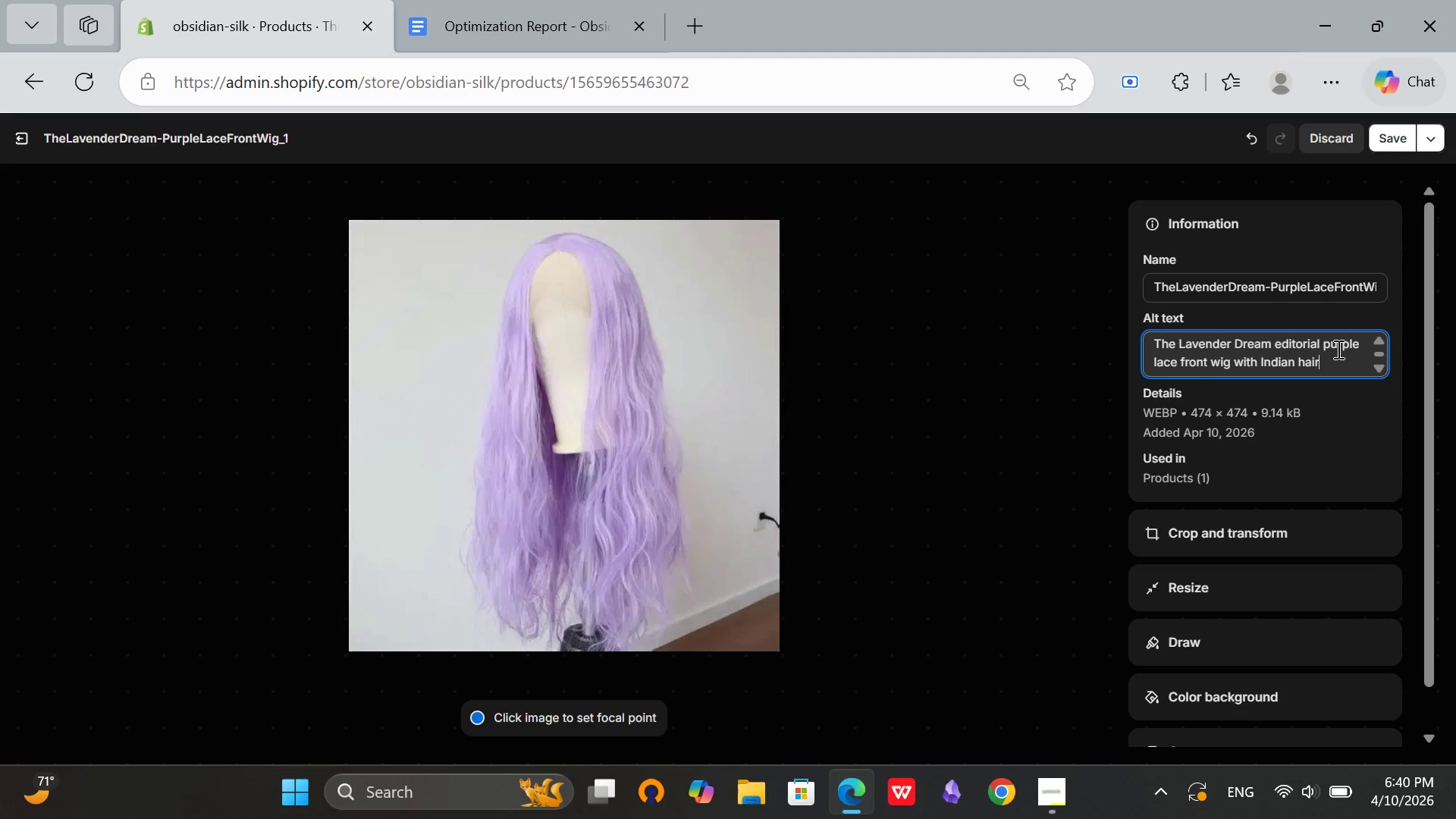 
key(ArrowRight)
 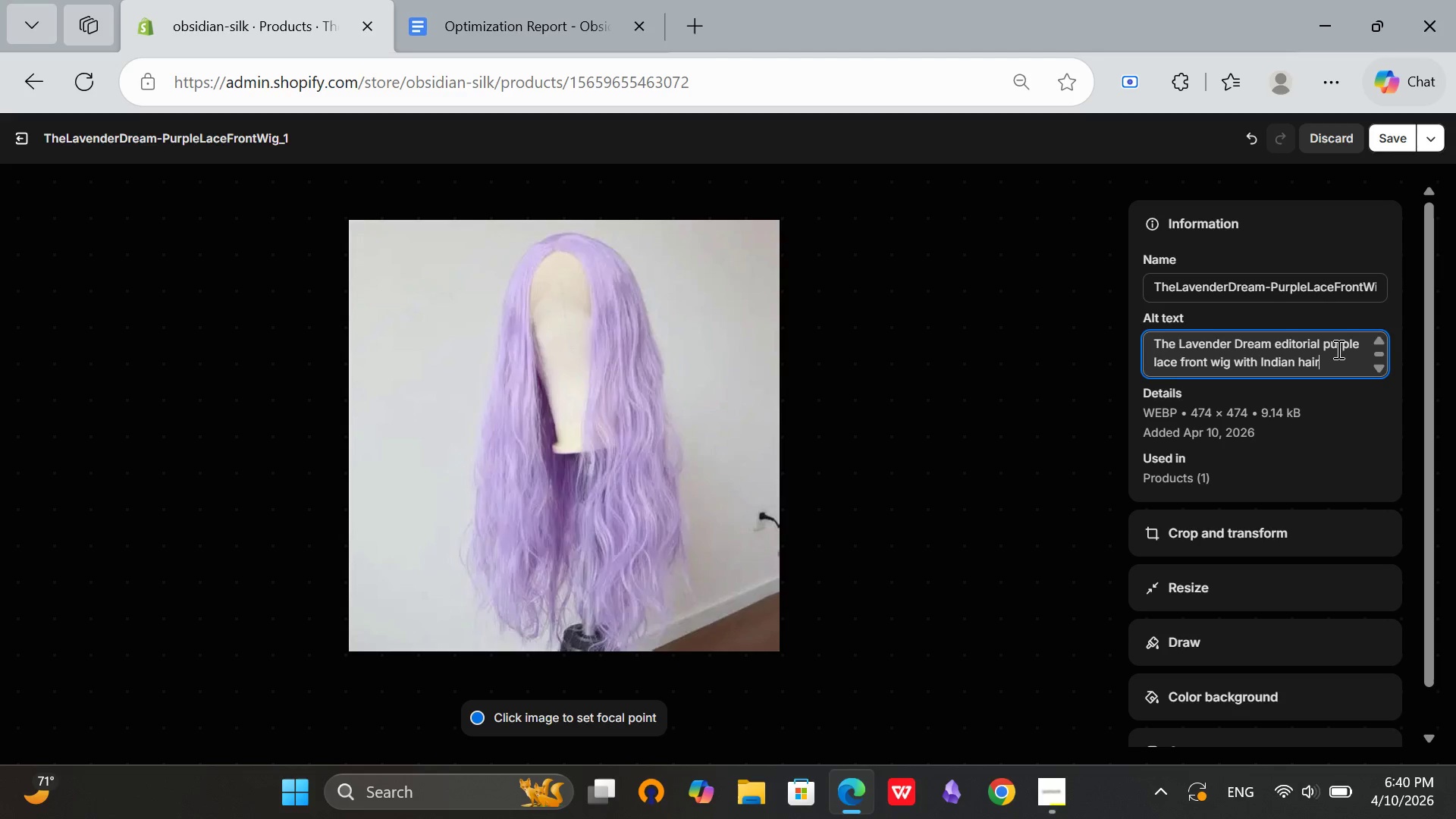 
key(ArrowRight)
 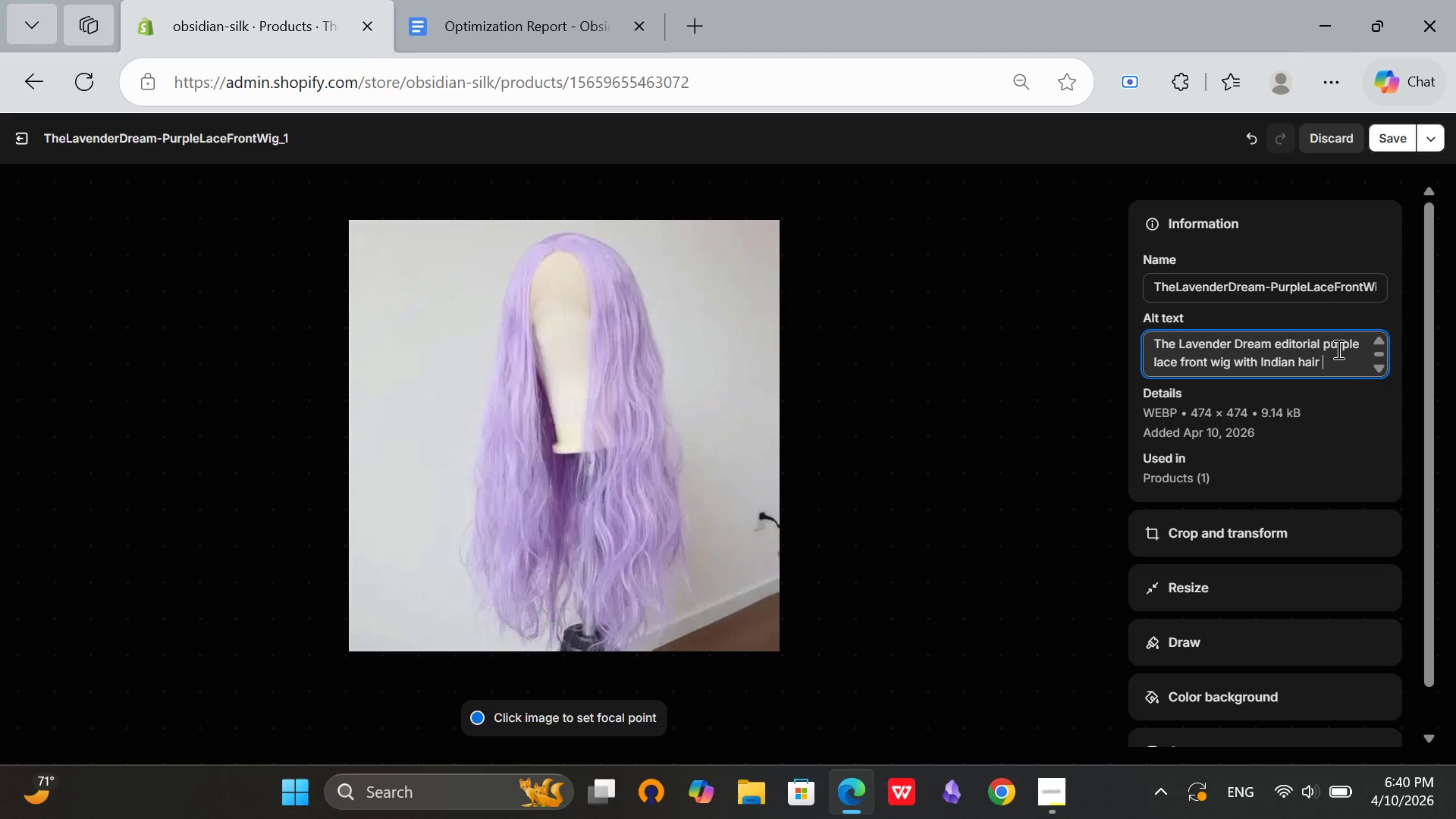 
type( and etherr)
key(Backspace)
type(eal lavender colot)
key(Backspace)
type(r)
 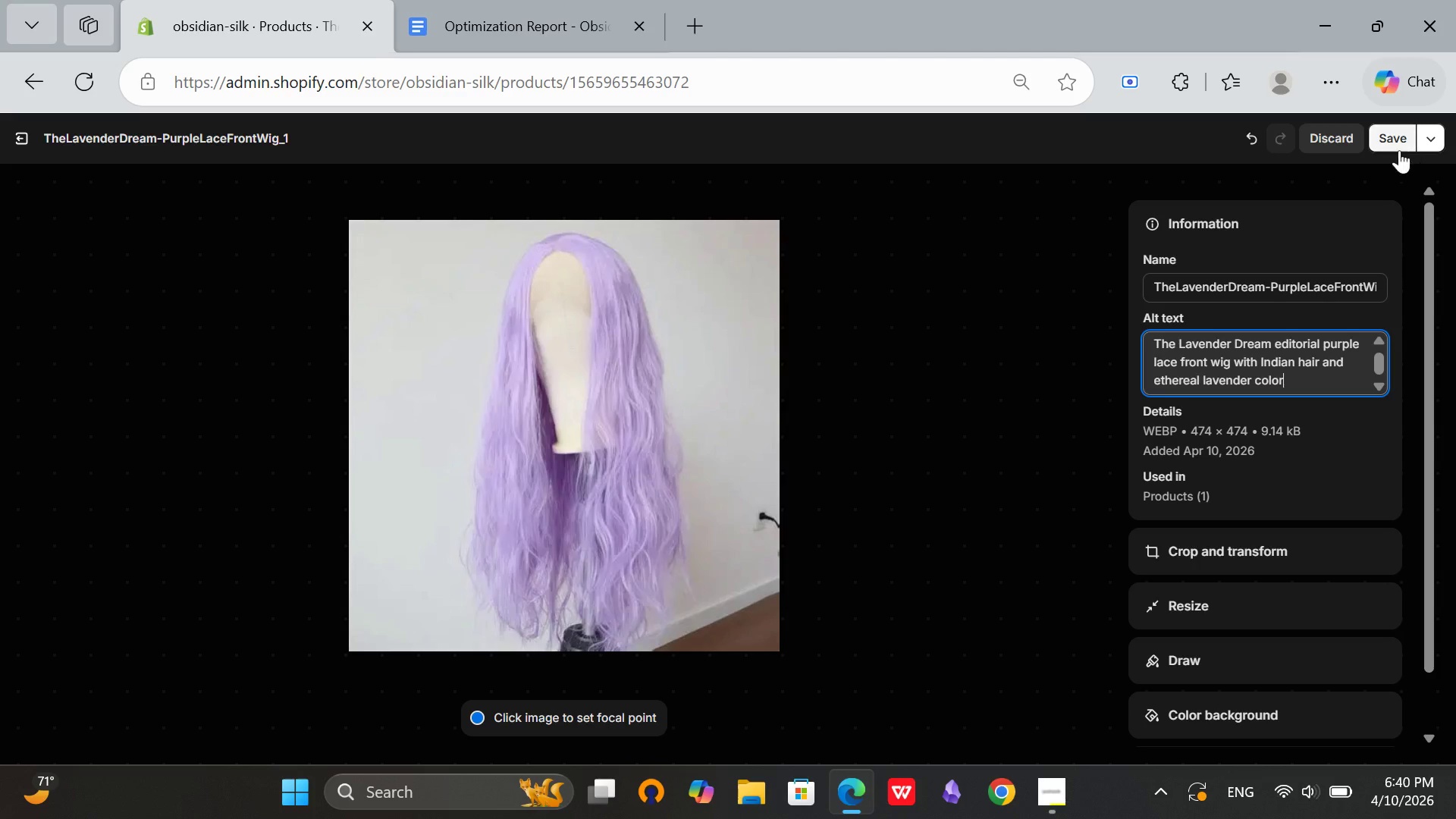 
left_click([1395, 146])
 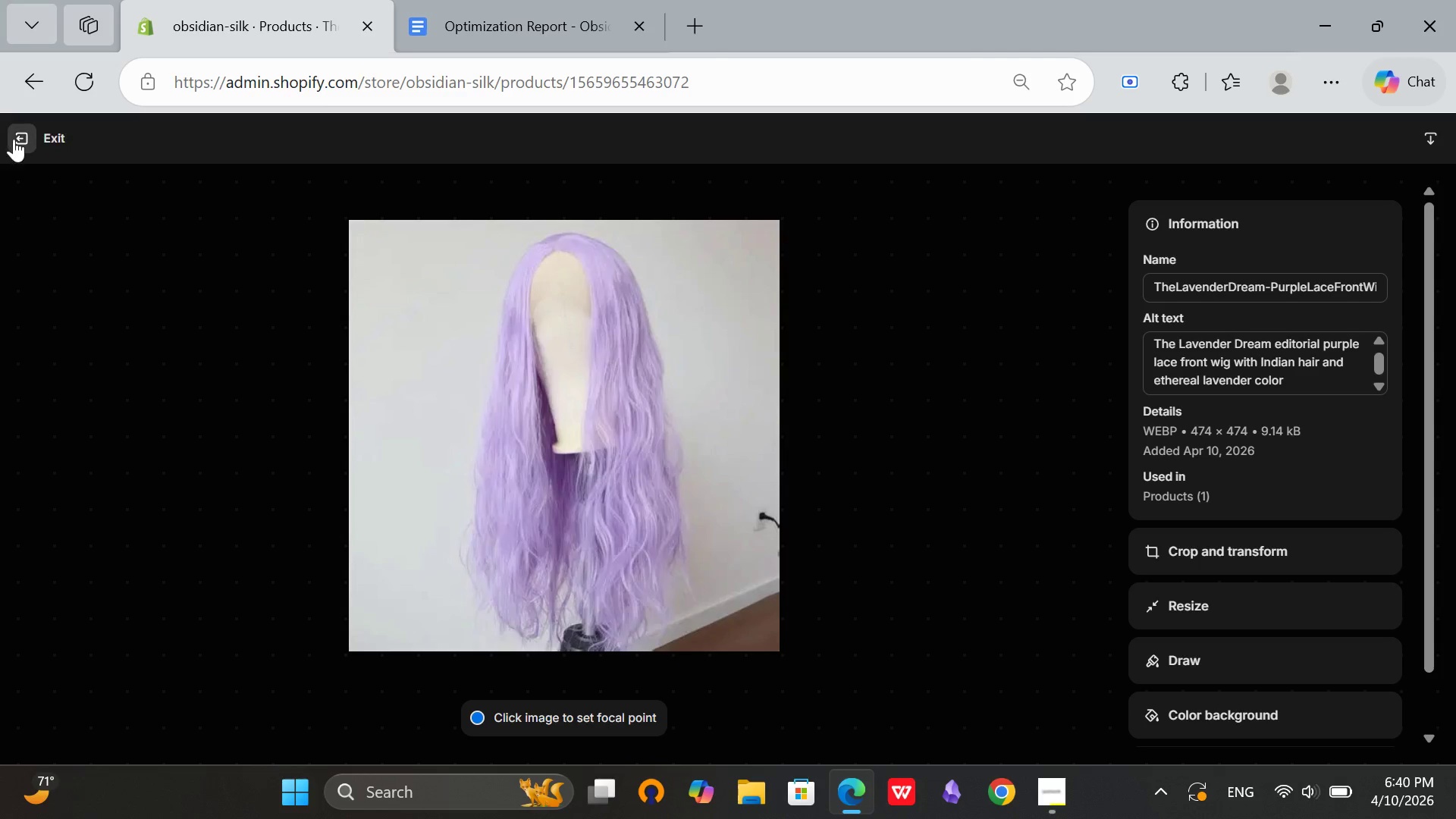 
left_click([11, 140])
 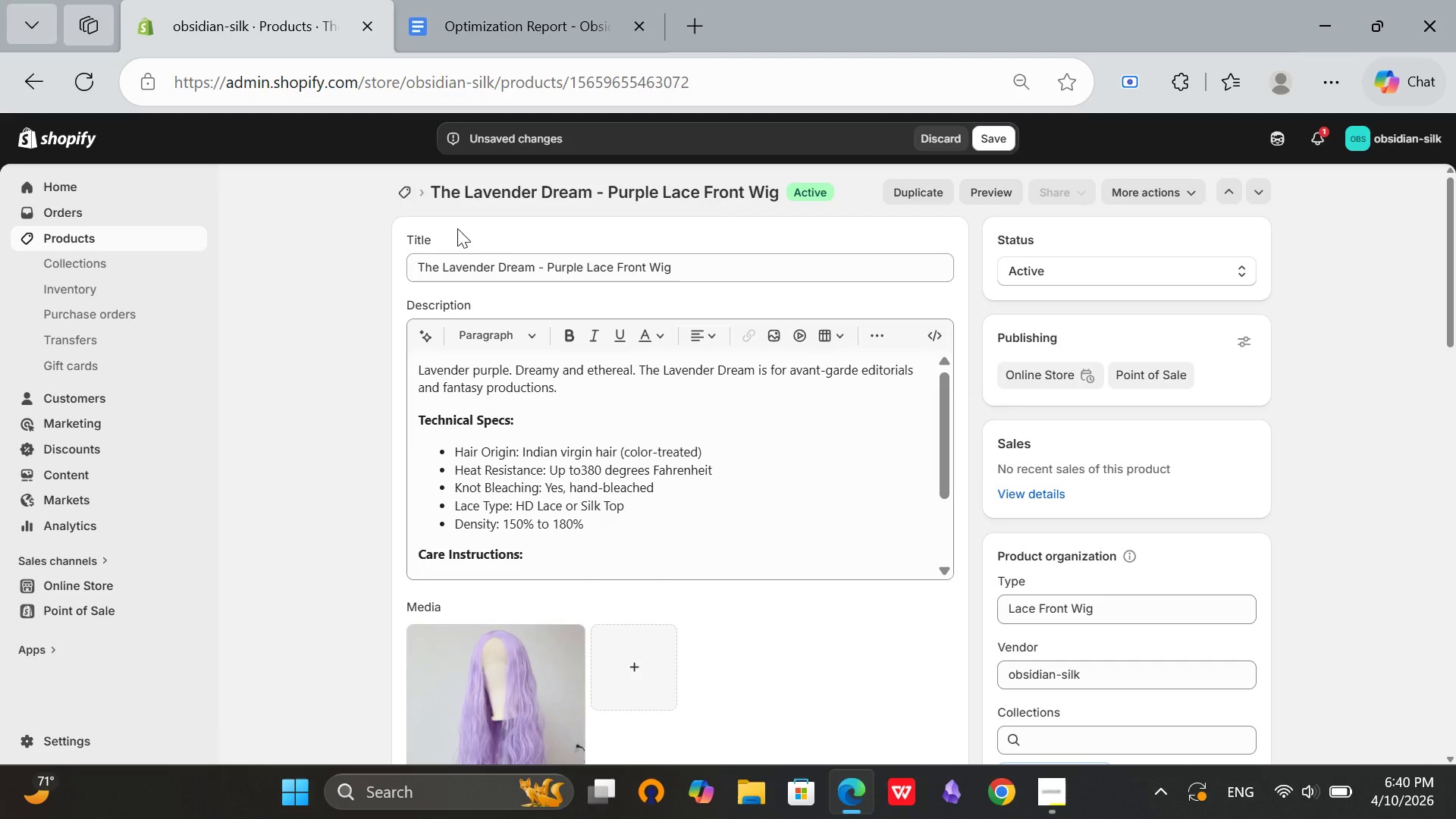 
scroll: coordinate [457, 228], scroll_direction: up, amount: 3.0
 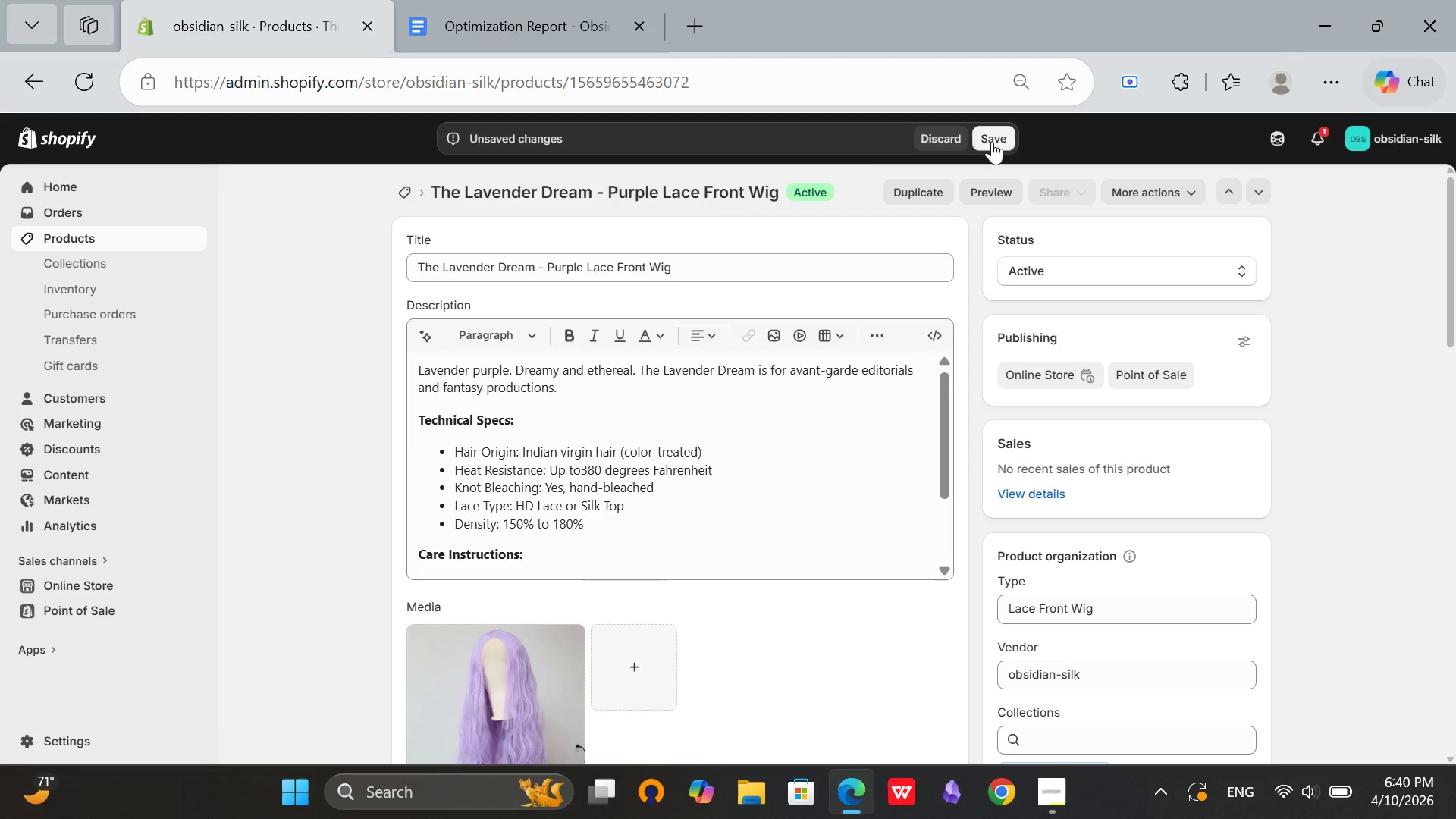 
left_click([992, 141])
 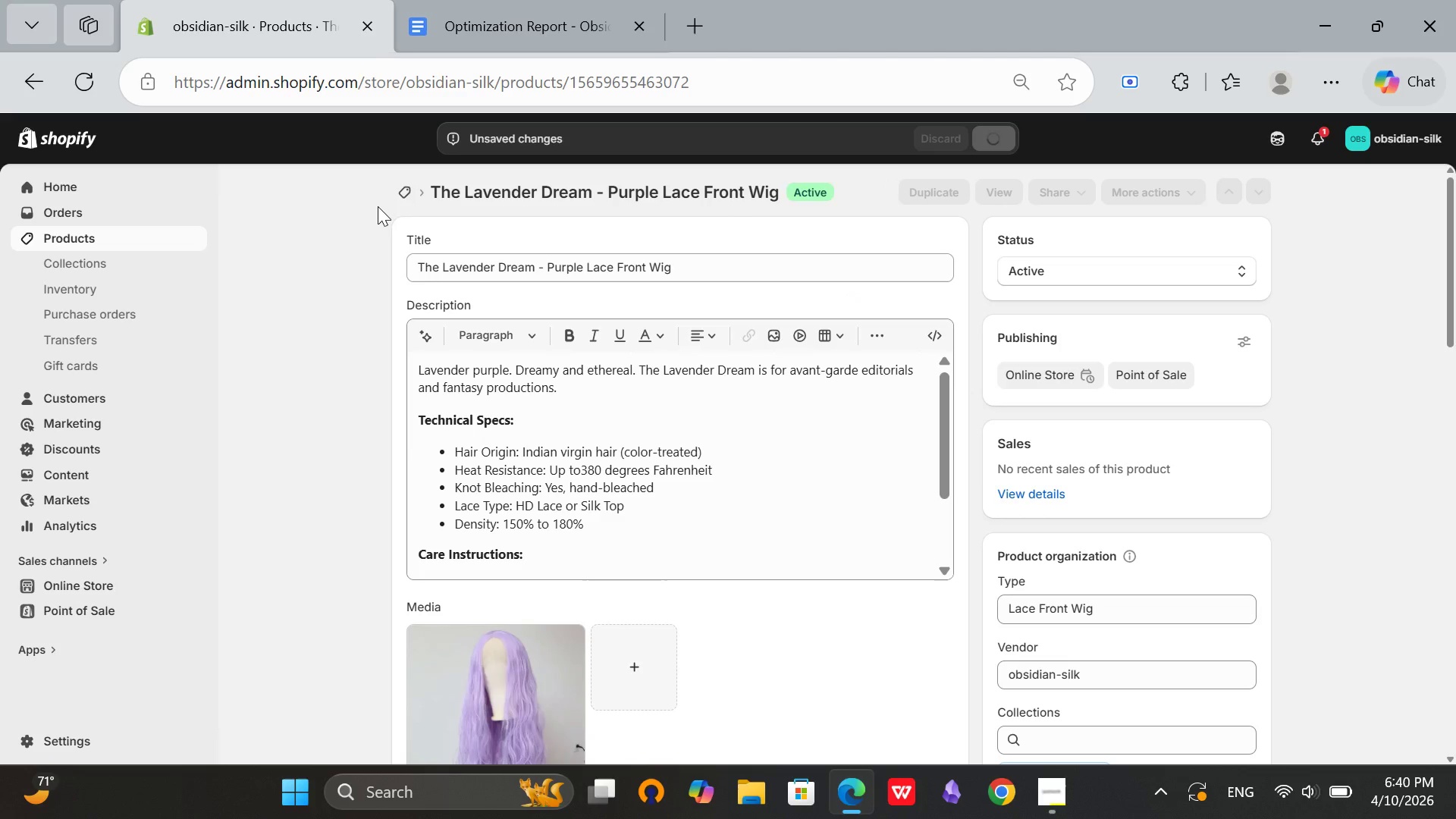 
wait(5.69)
 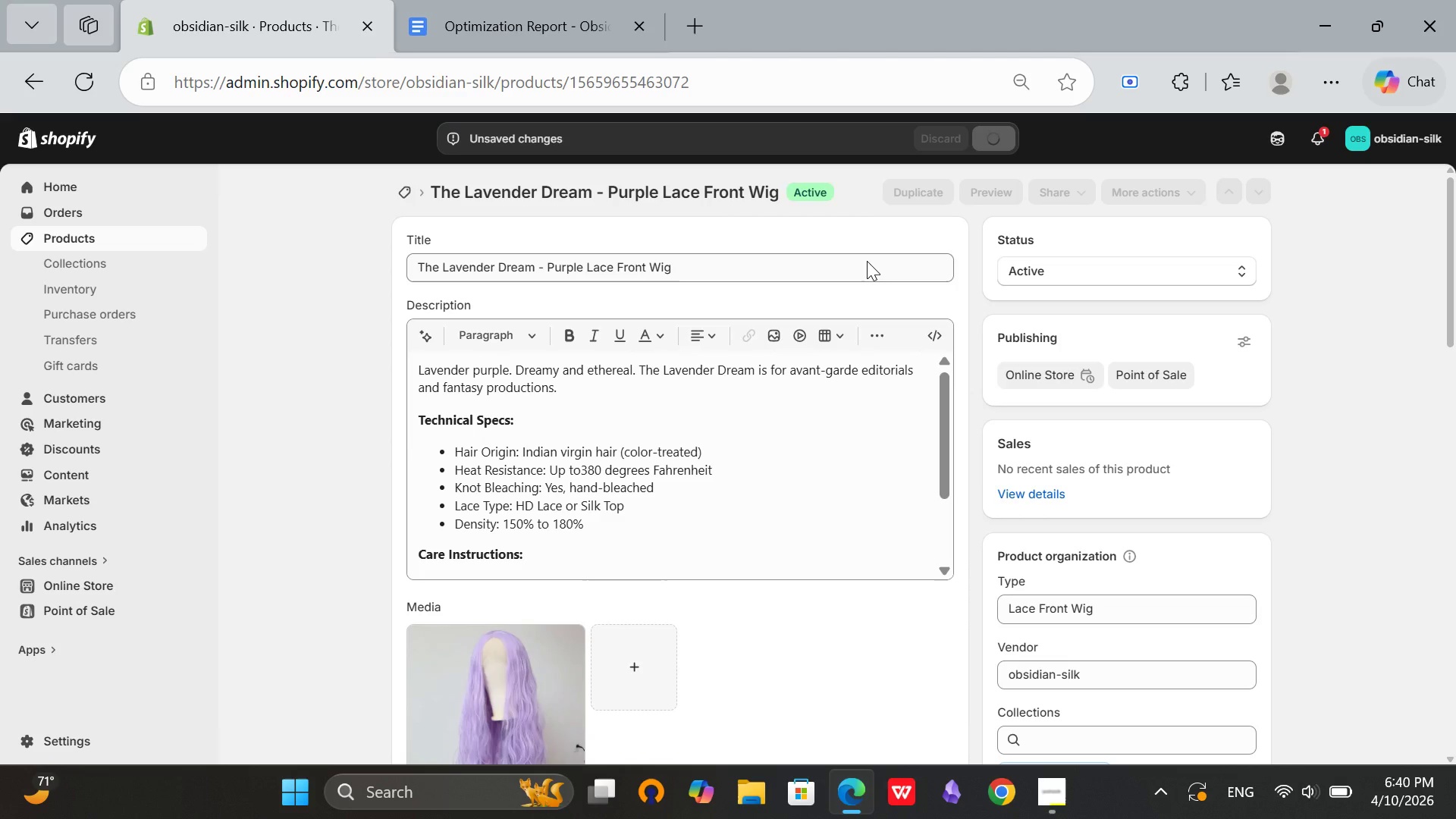 
left_click([400, 199])
 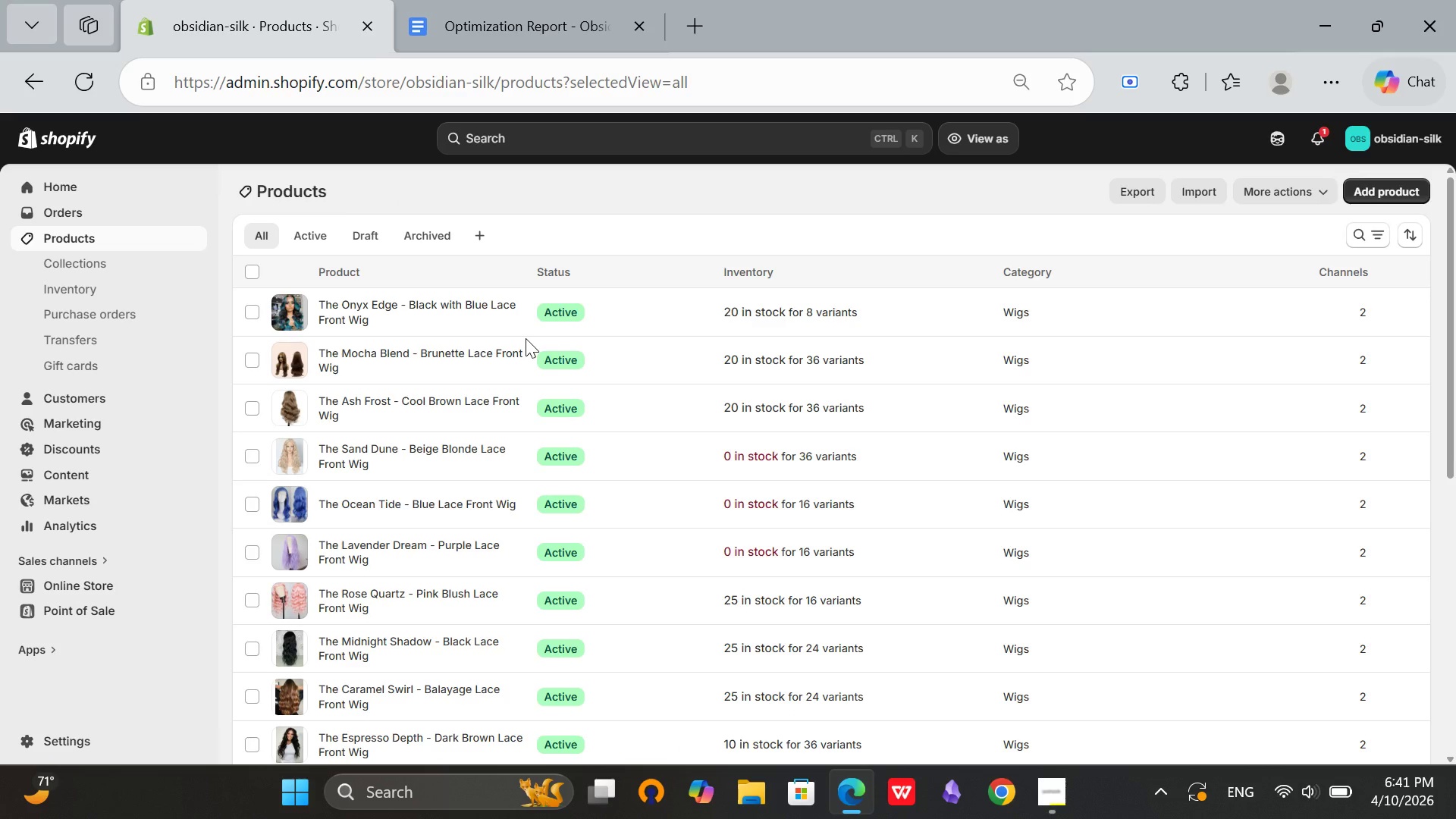 
left_click([374, 505])
 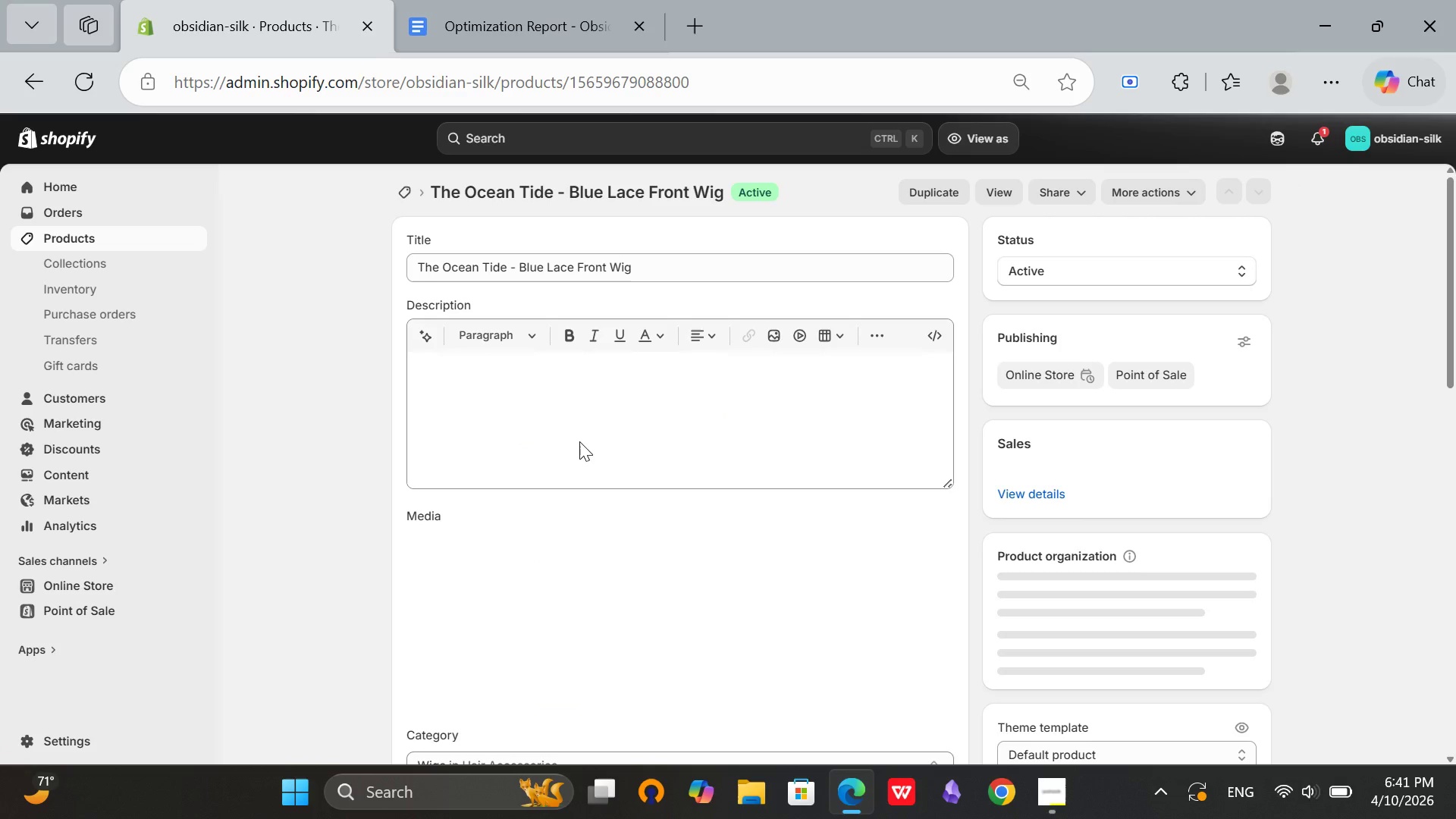 
wait(5.98)
 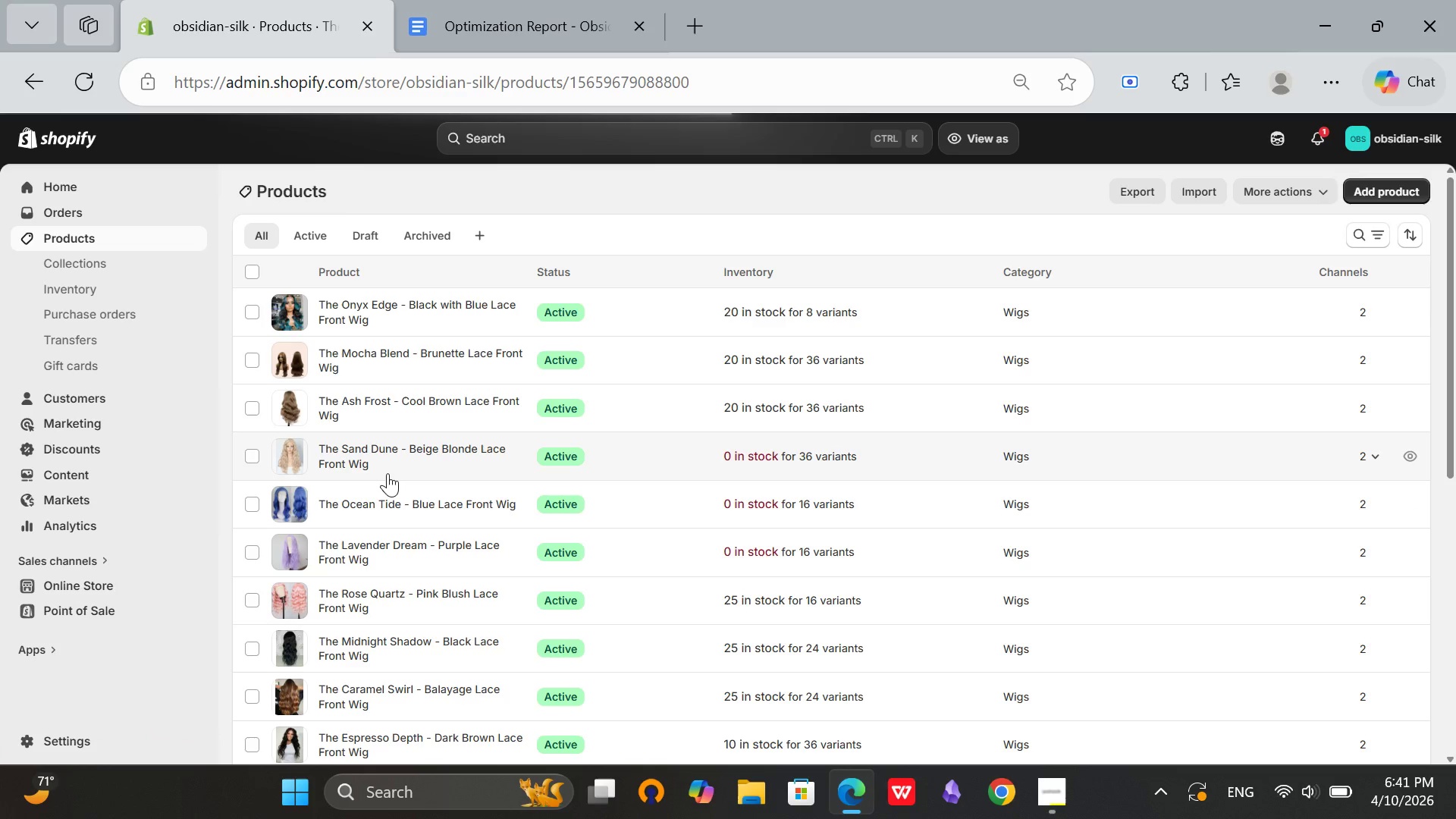 
left_click([1047, 816])